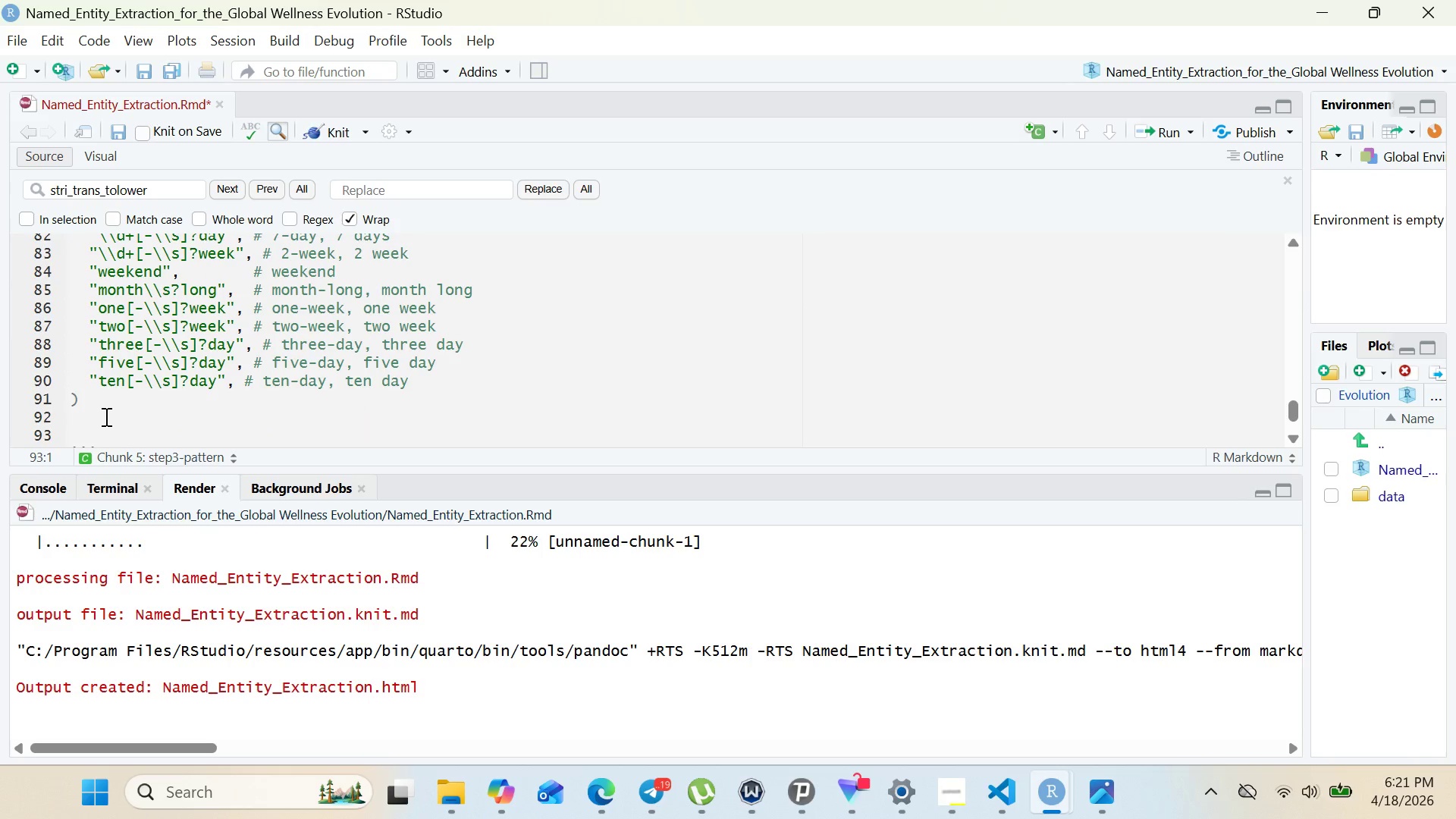 
type(# Activity Modality patterns)
 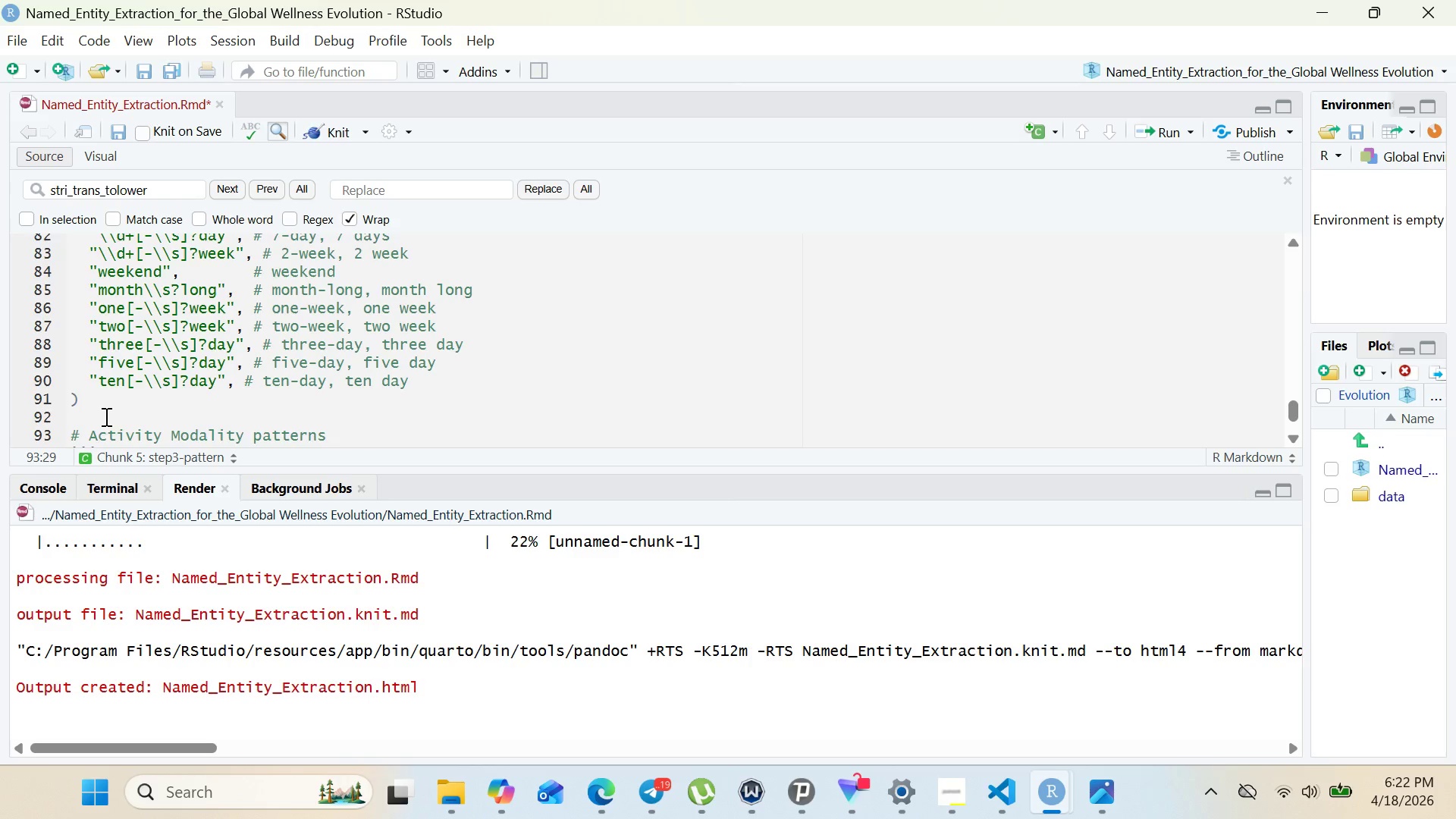 
key(Enter)
 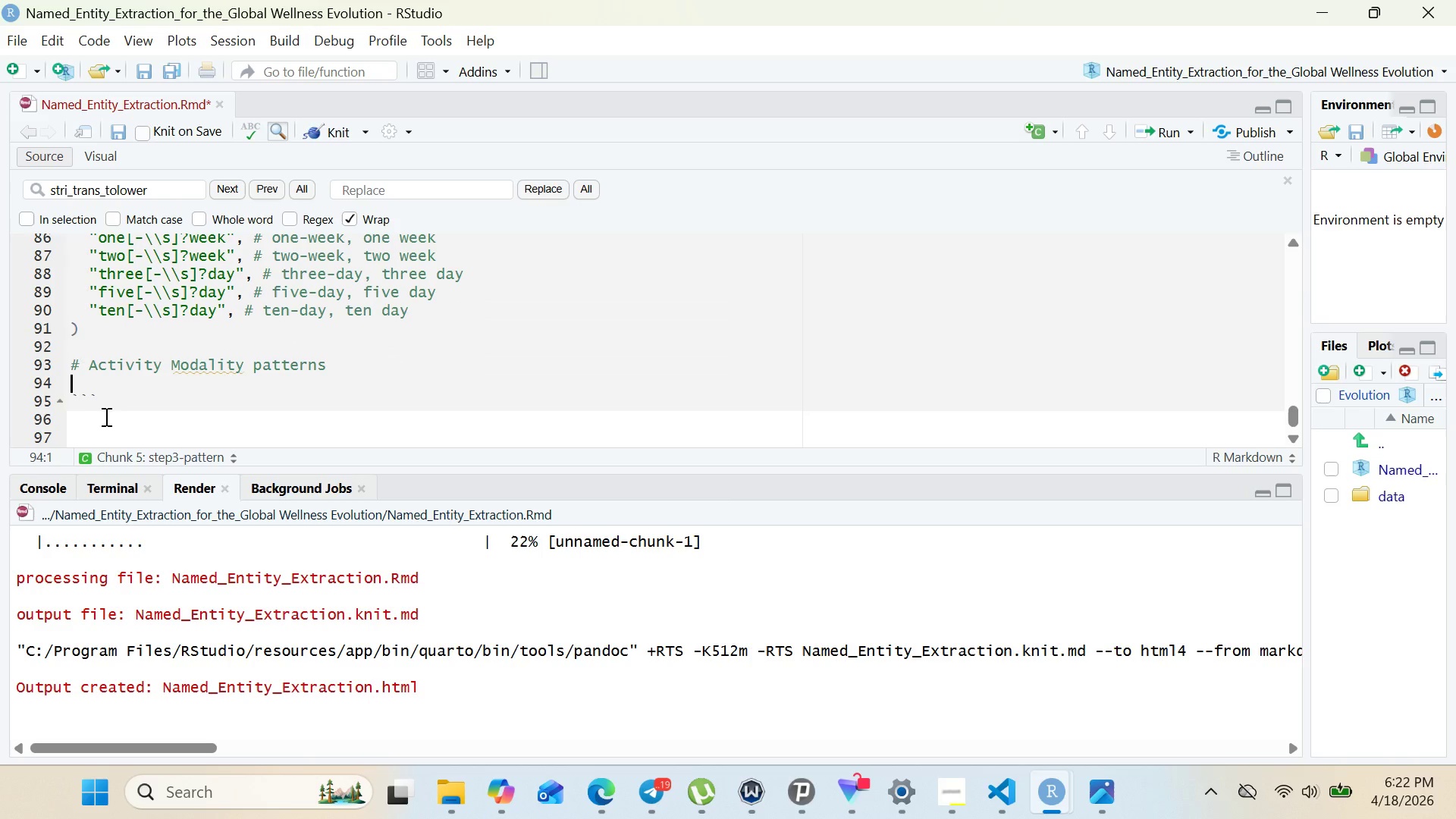 
wait(13.16)
 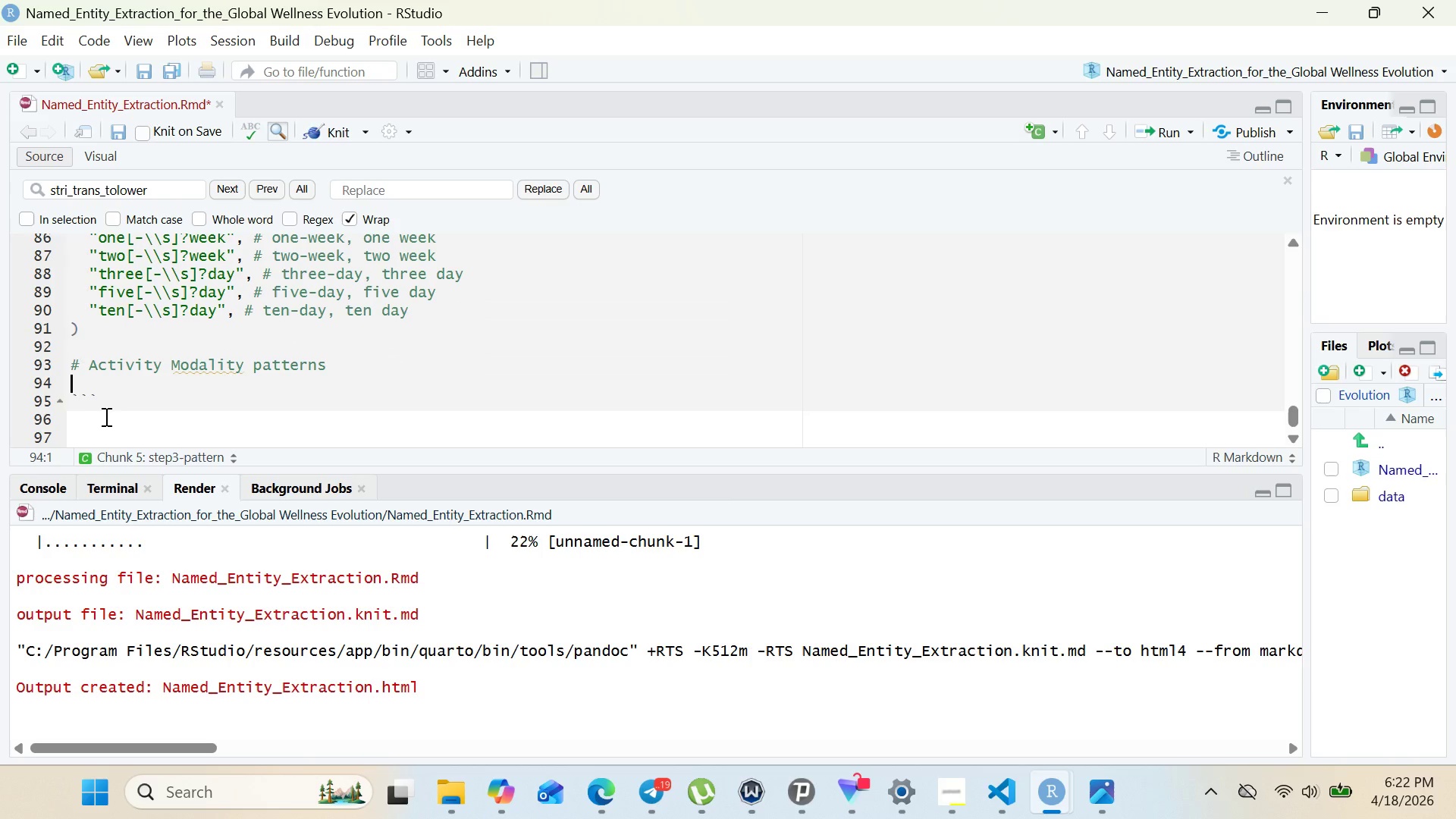 
type(activity_patterns <- c()
 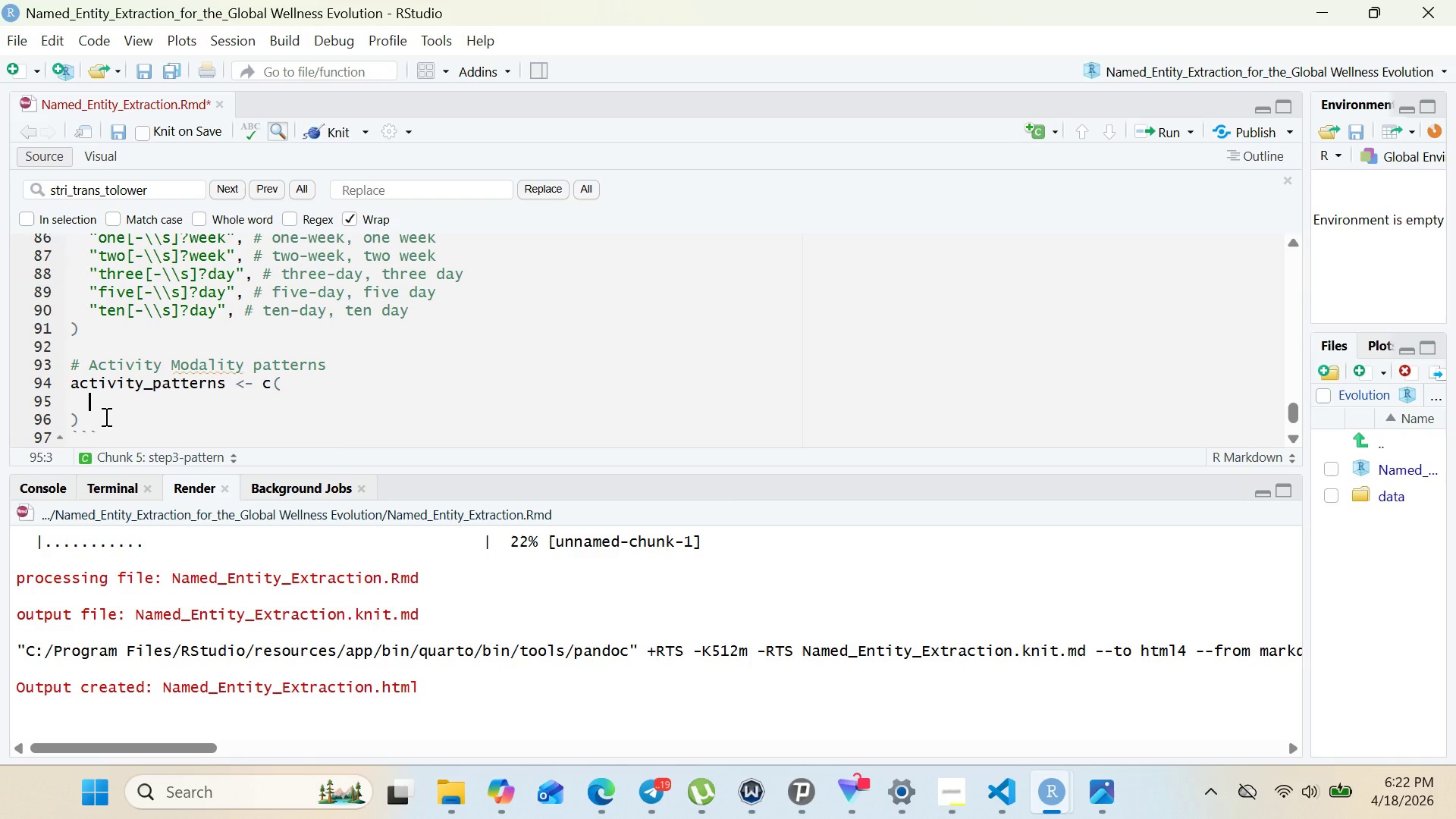 
 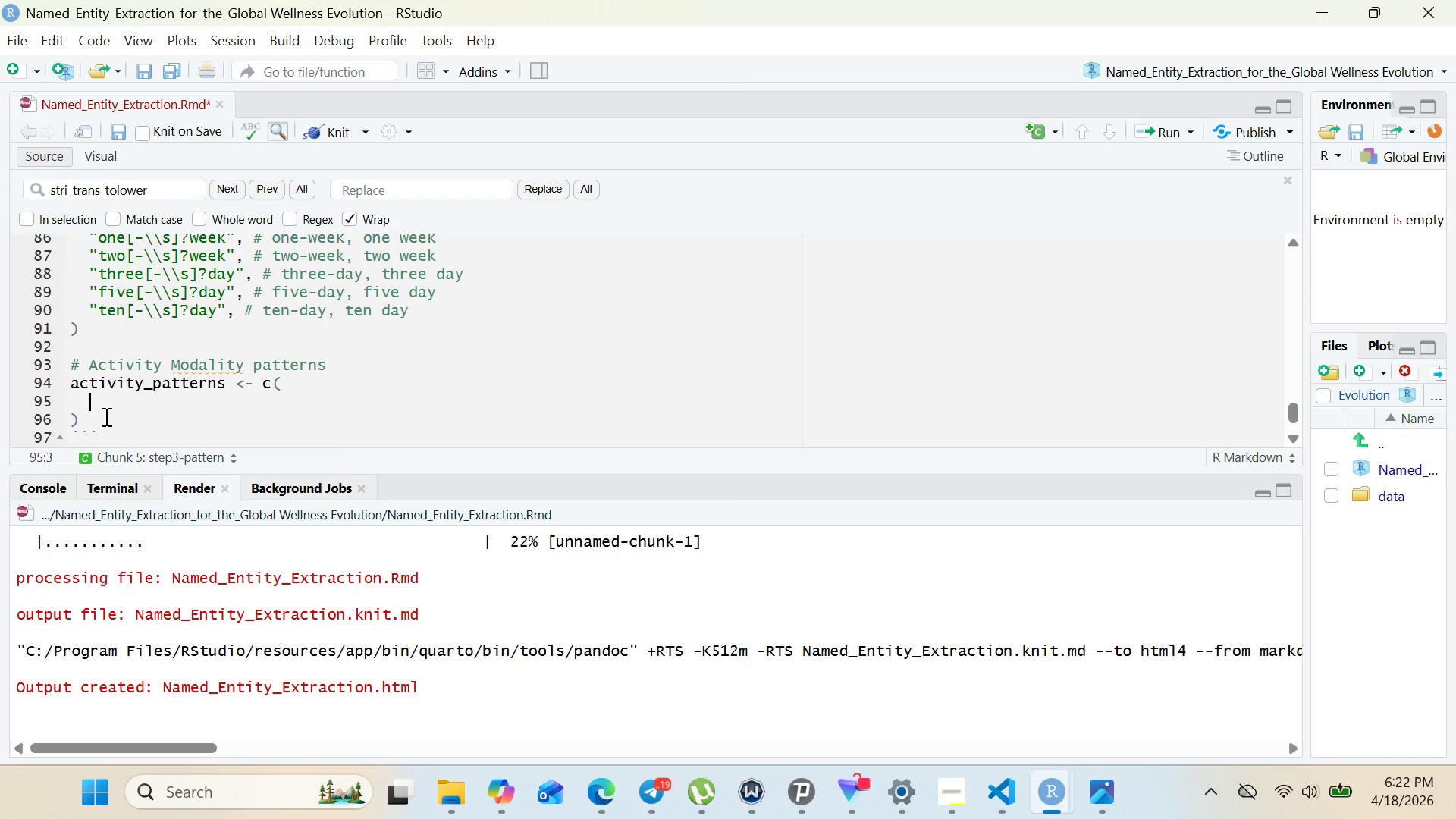 
key(Enter)
 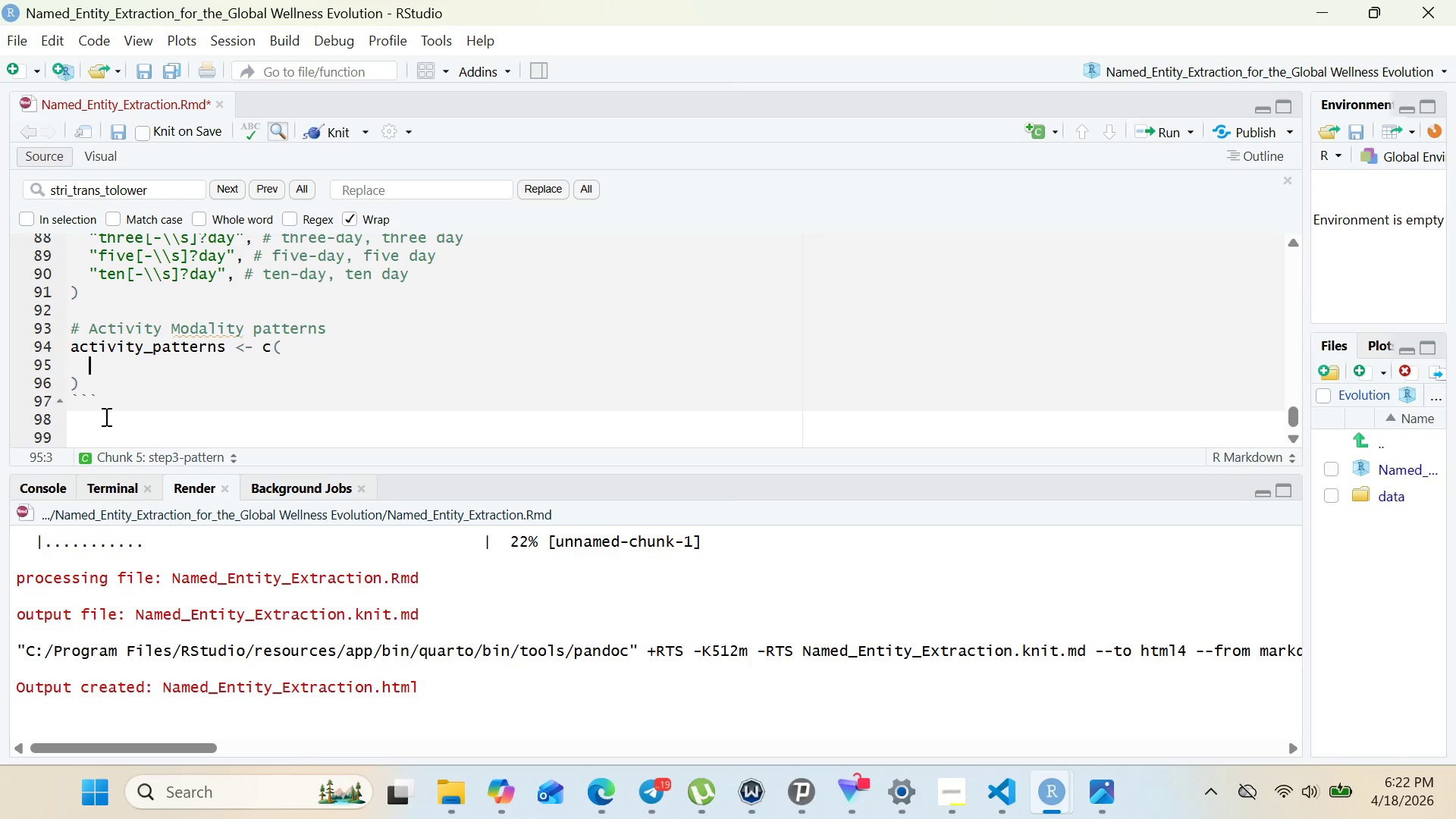 
wait(34.58)
 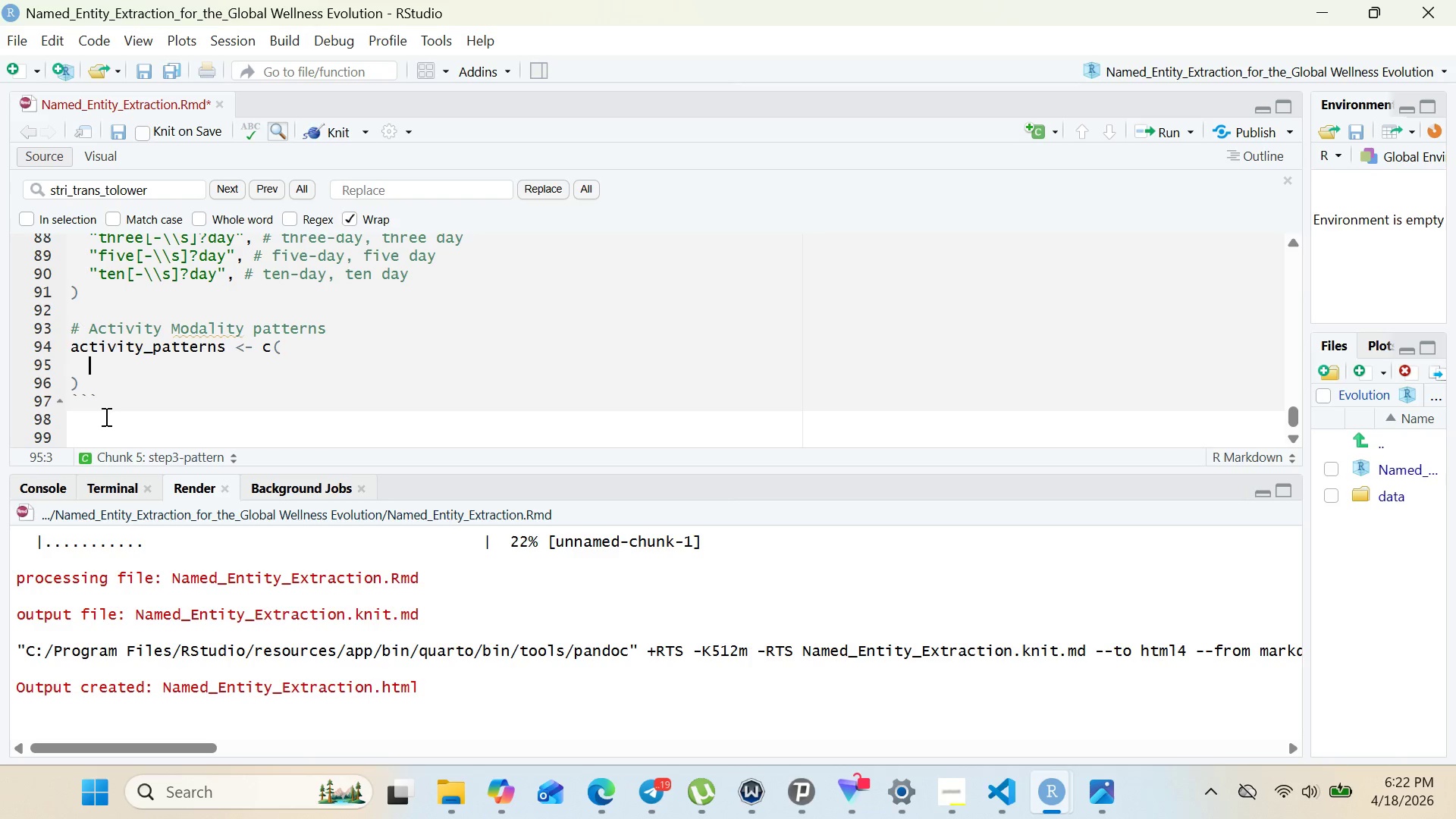 
left_click([637, 806])
 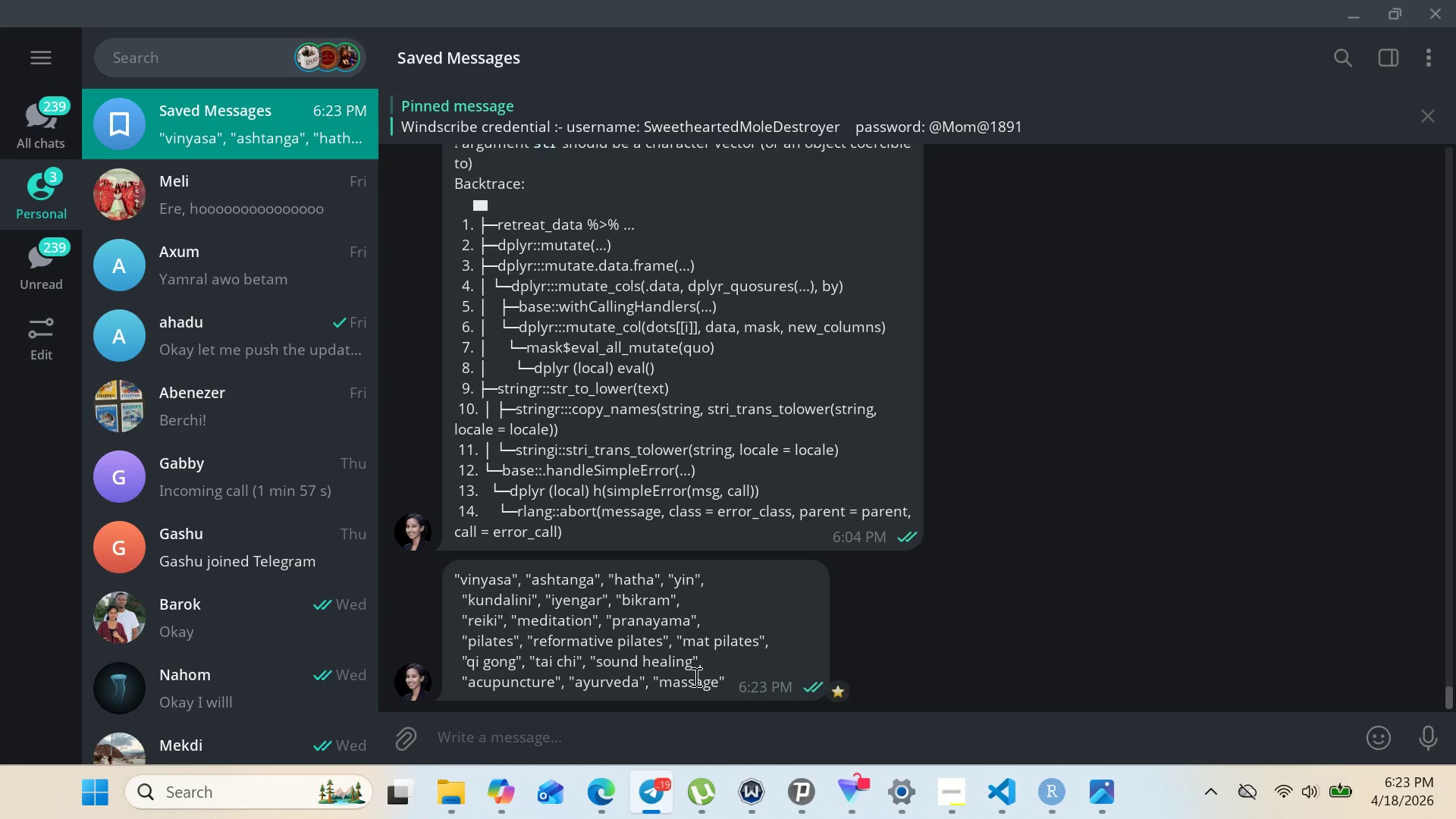 
right_click([695, 676])
 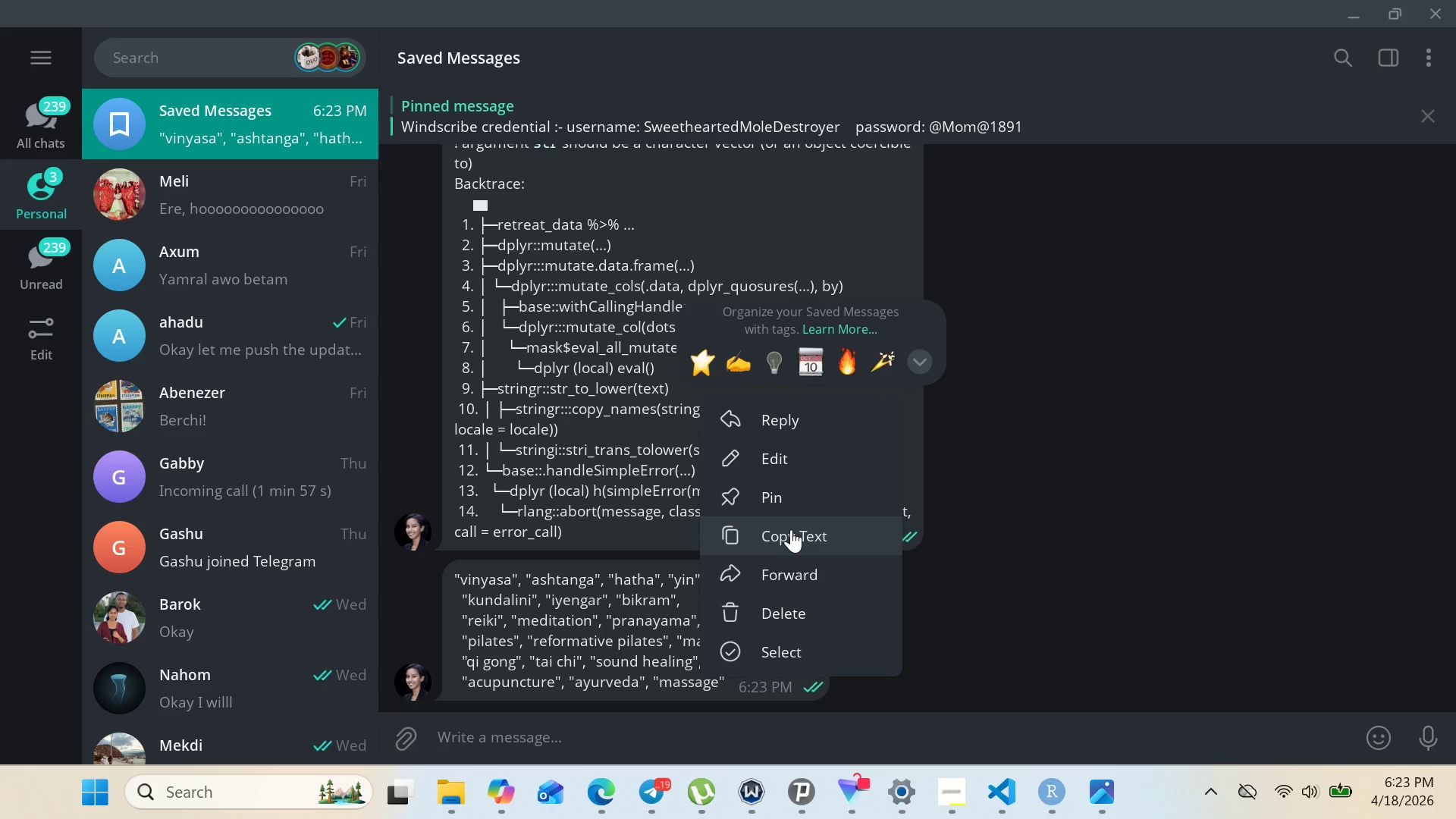 
left_click([791, 529])
 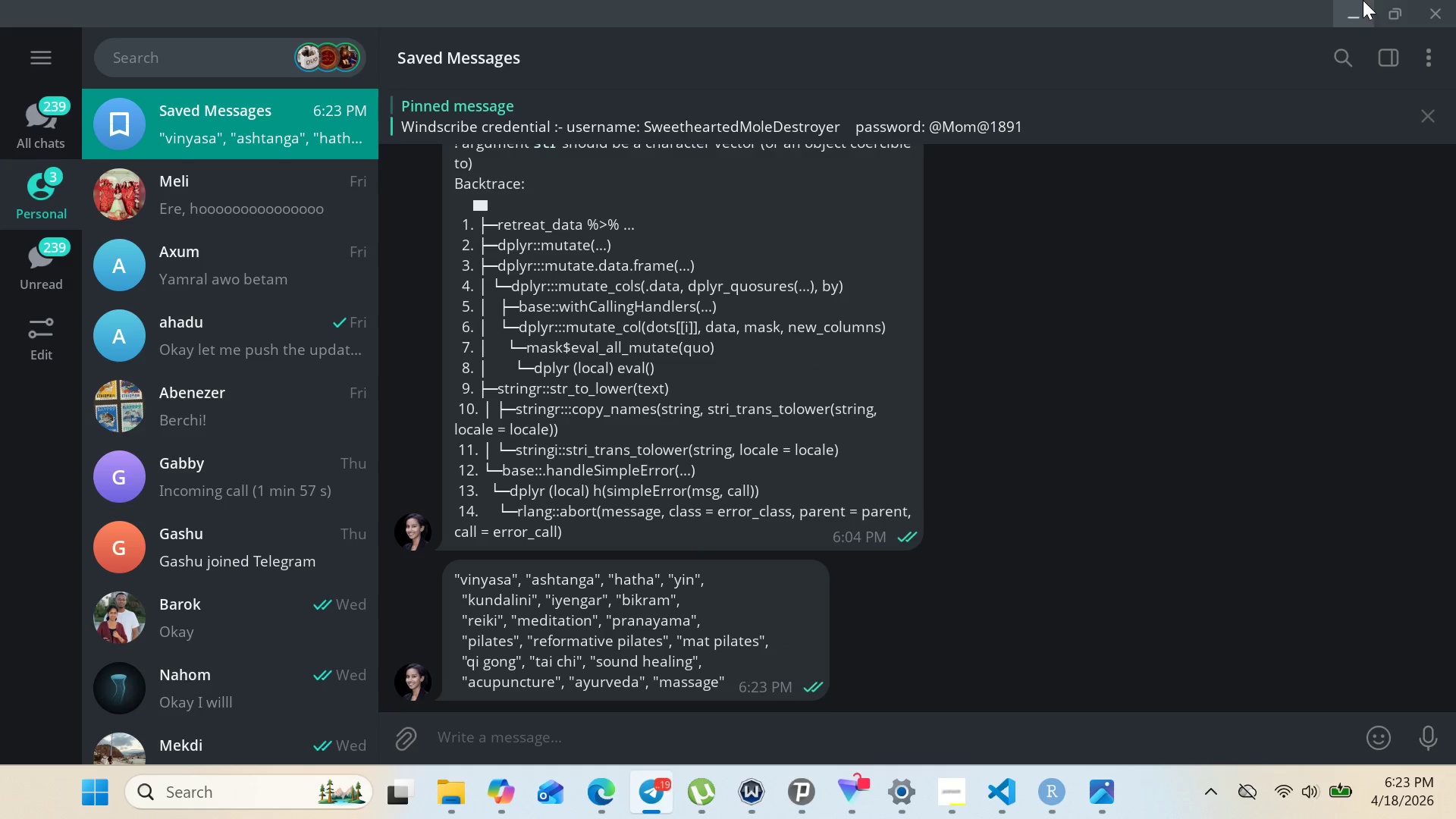 
left_click([1363, 0])
 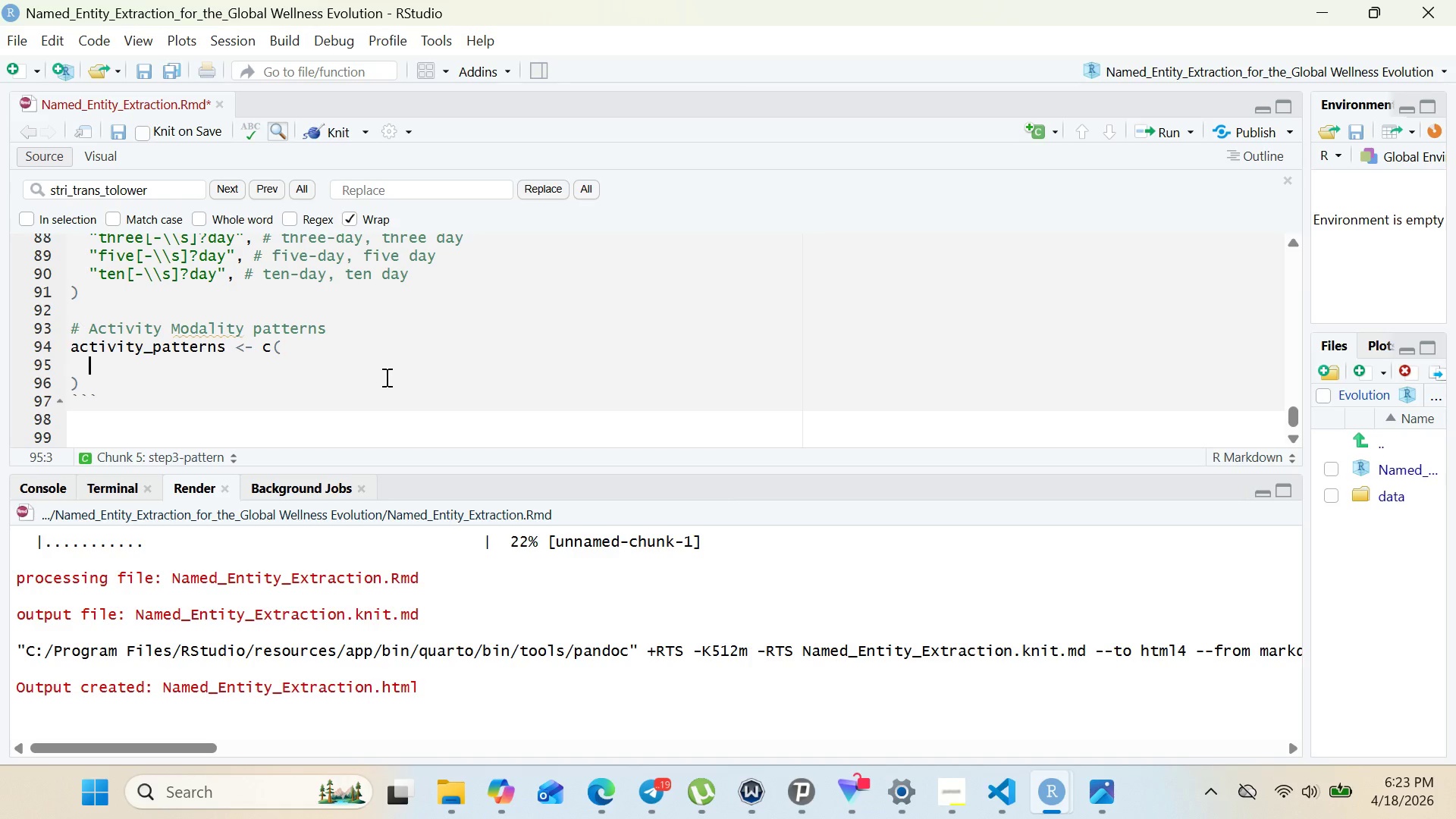 
key(Control+ControlLeft)
 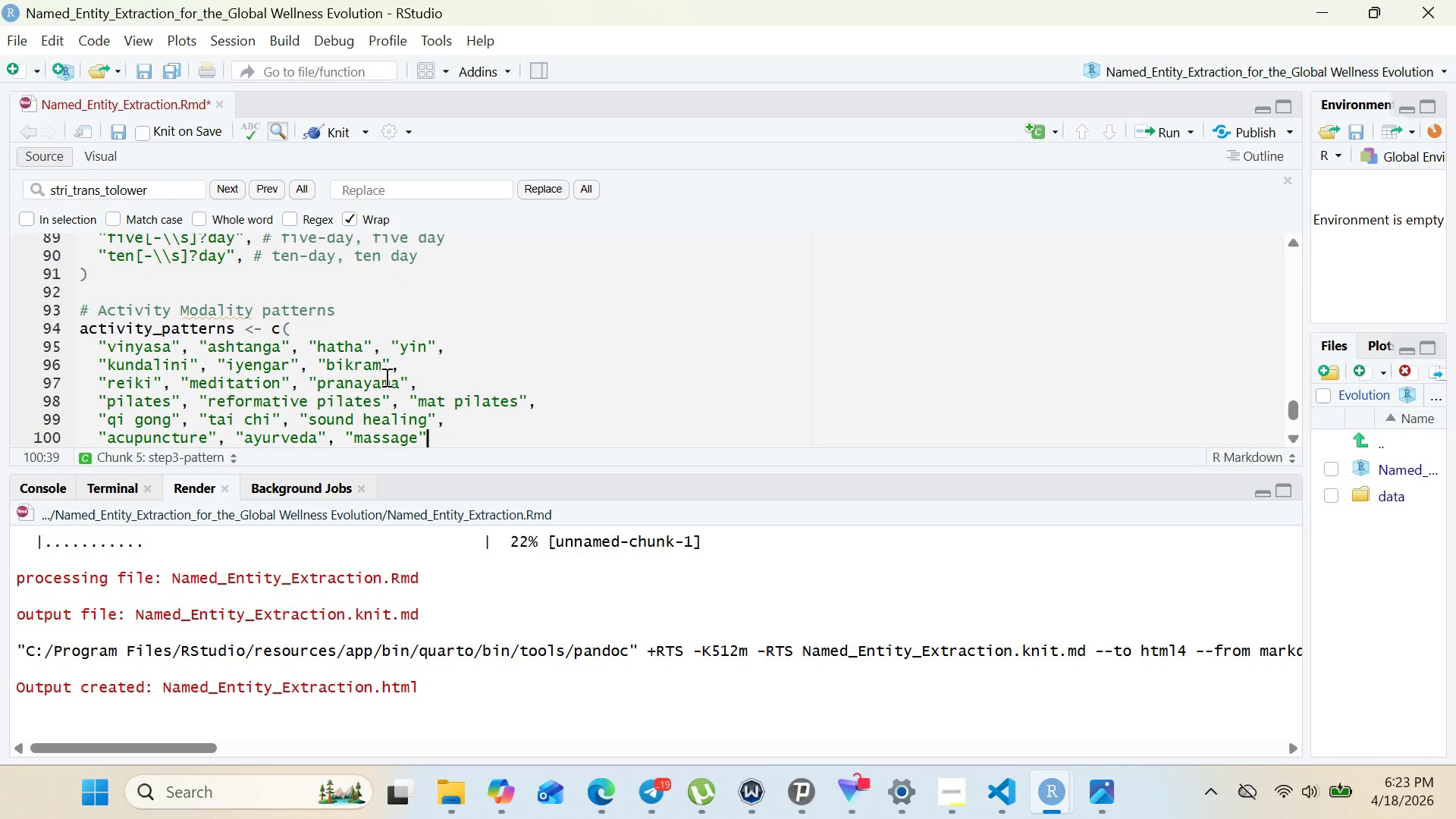 
key(Control+V)
 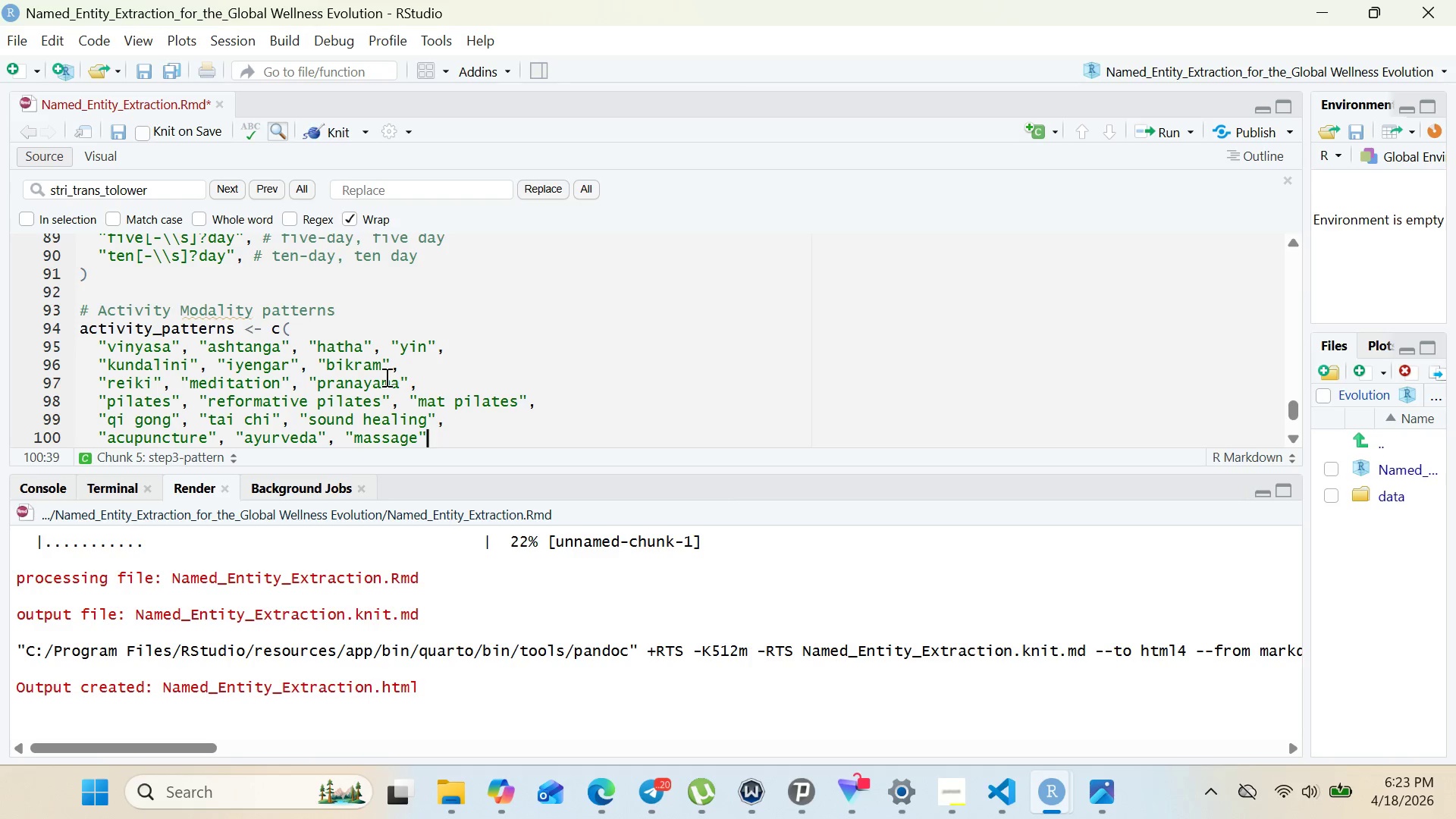 
wait(38.92)
 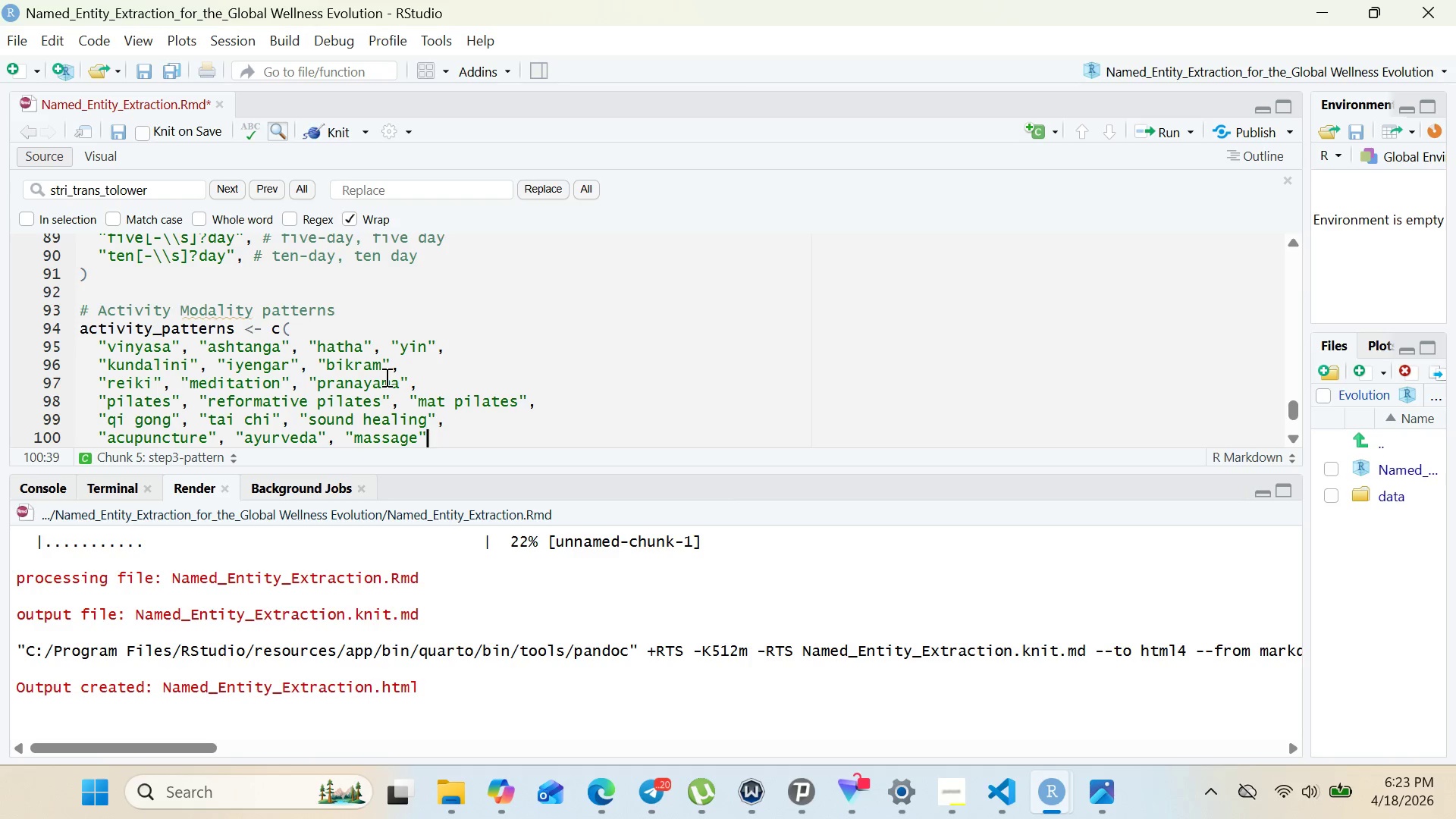 
left_click([385, 377])
 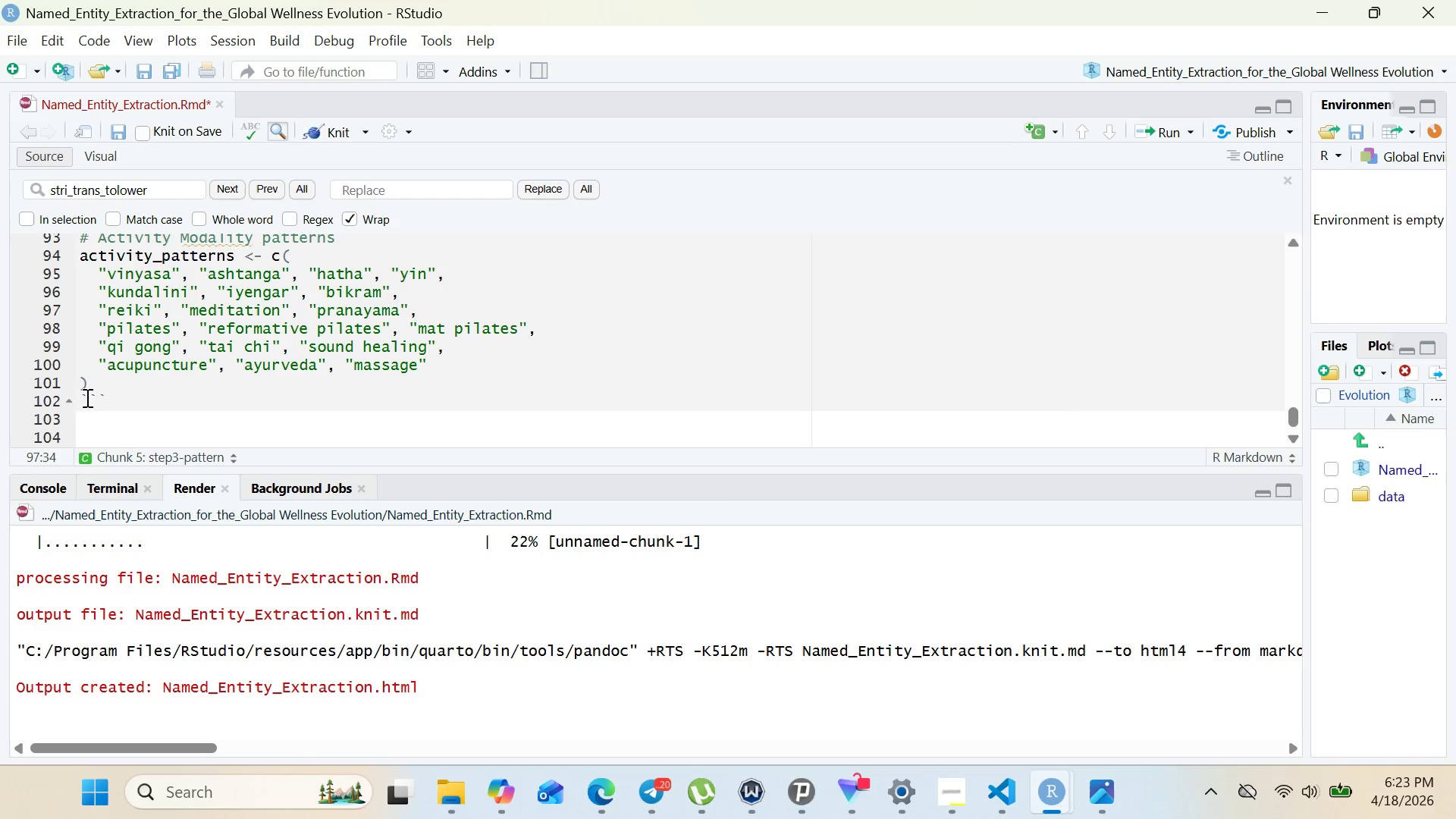 
left_click([99, 383])
 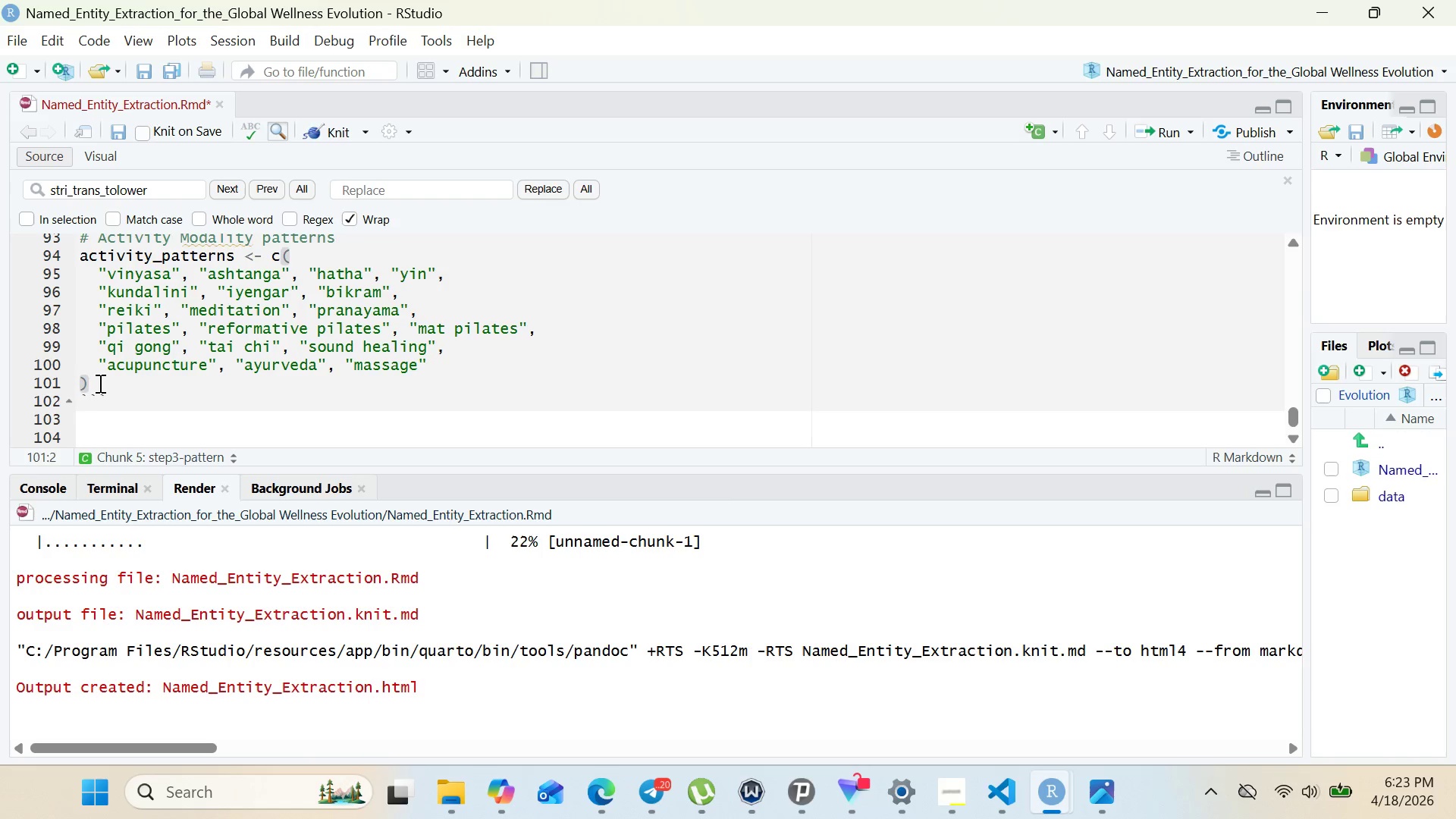 
key(Enter)
 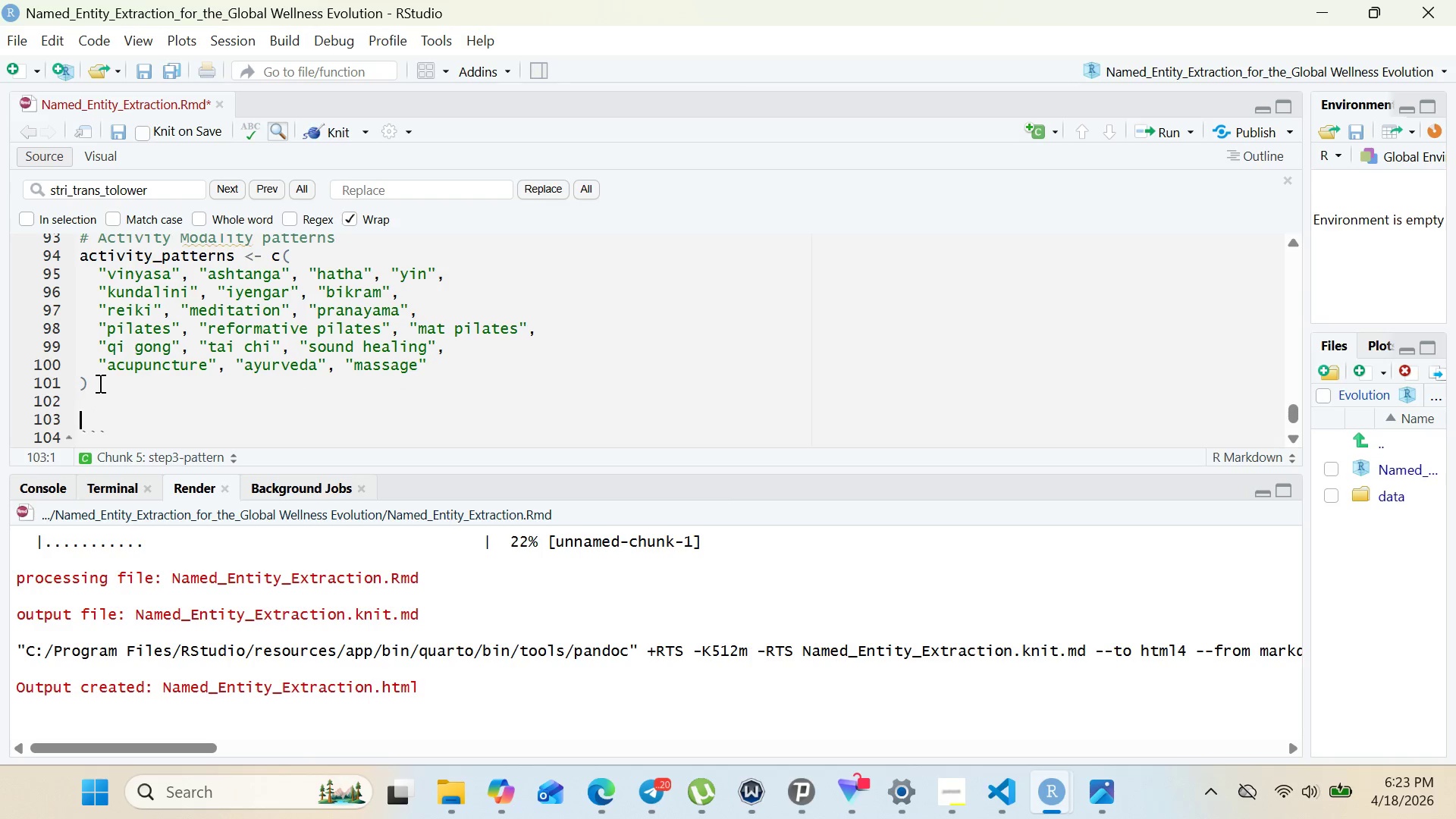 
key(Enter)
 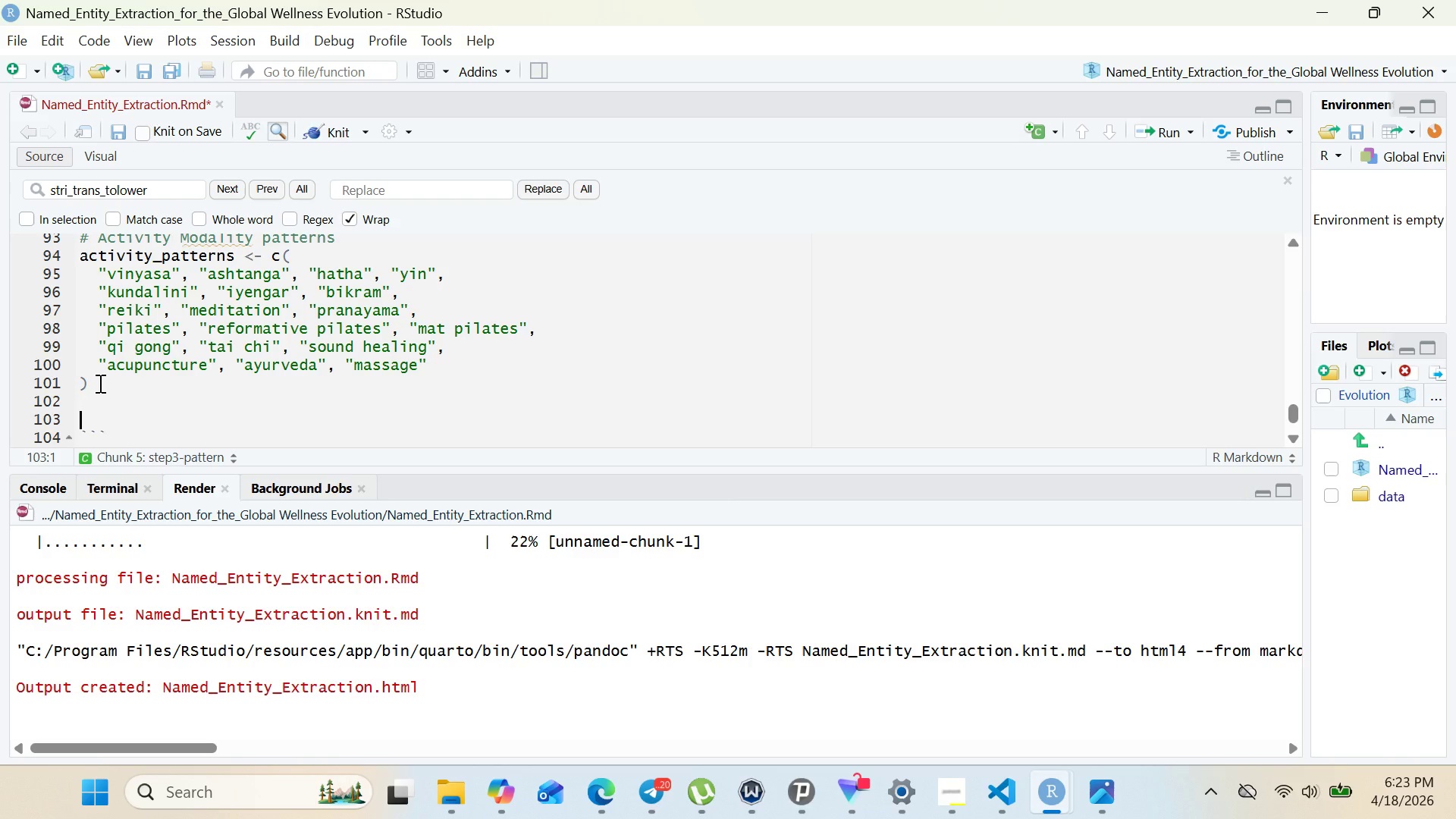 
type(# Dietry Provisions patterns)
 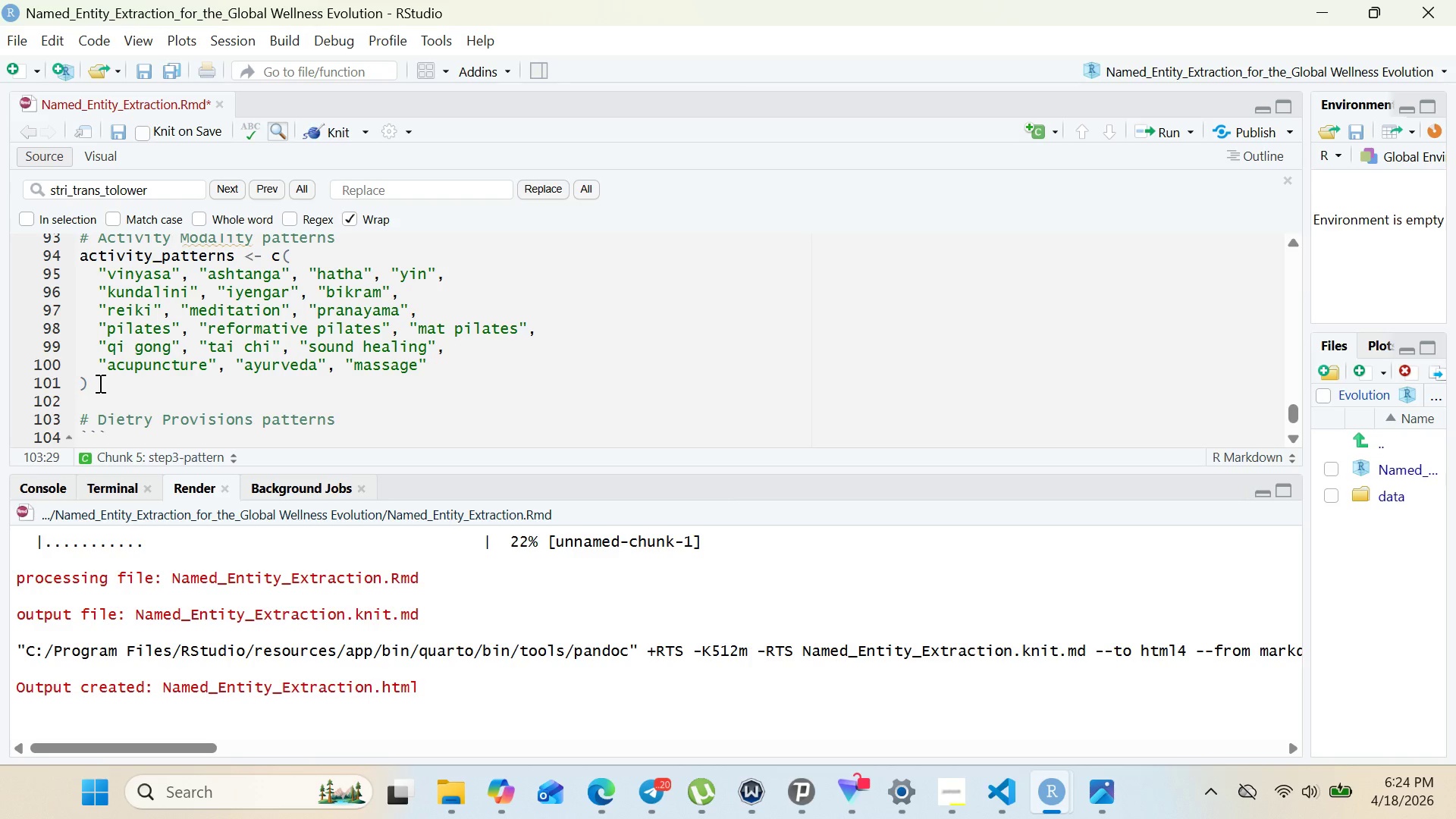 
key(Enter)
 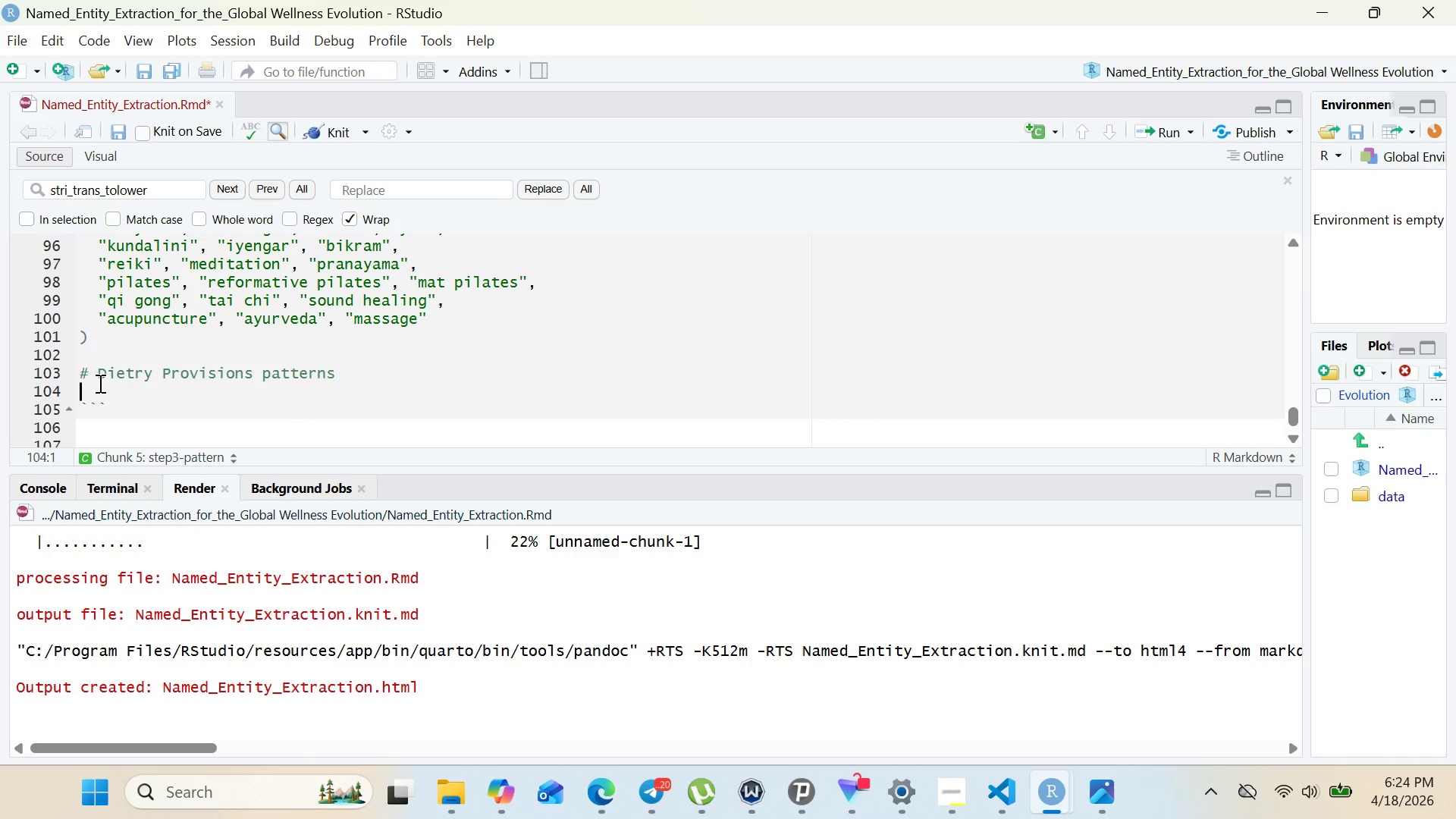 
type(dietry)
 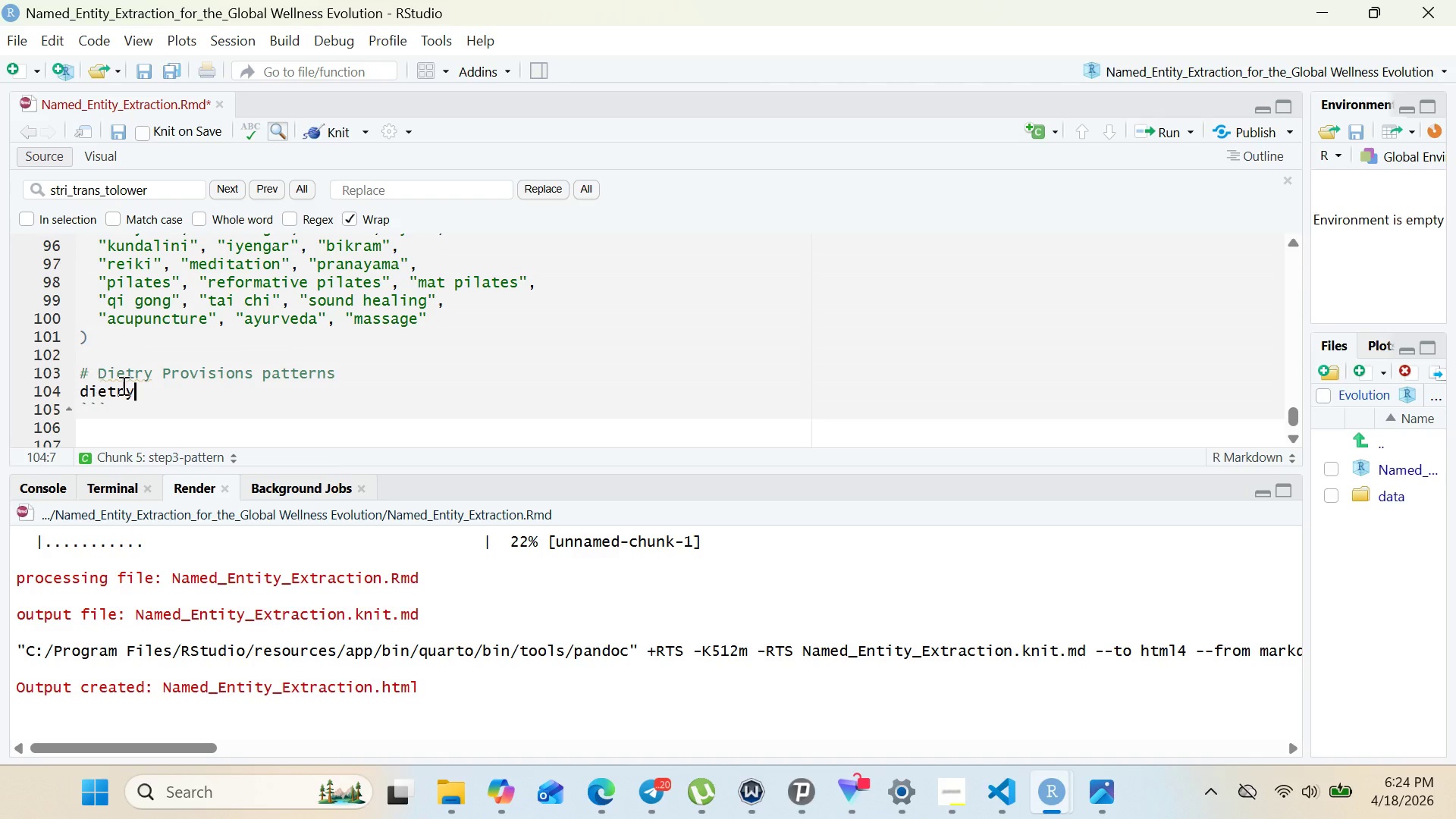 
key(Backspace)
key(Backspace)
key(Backspace)
type(tary_patterns <- c()
 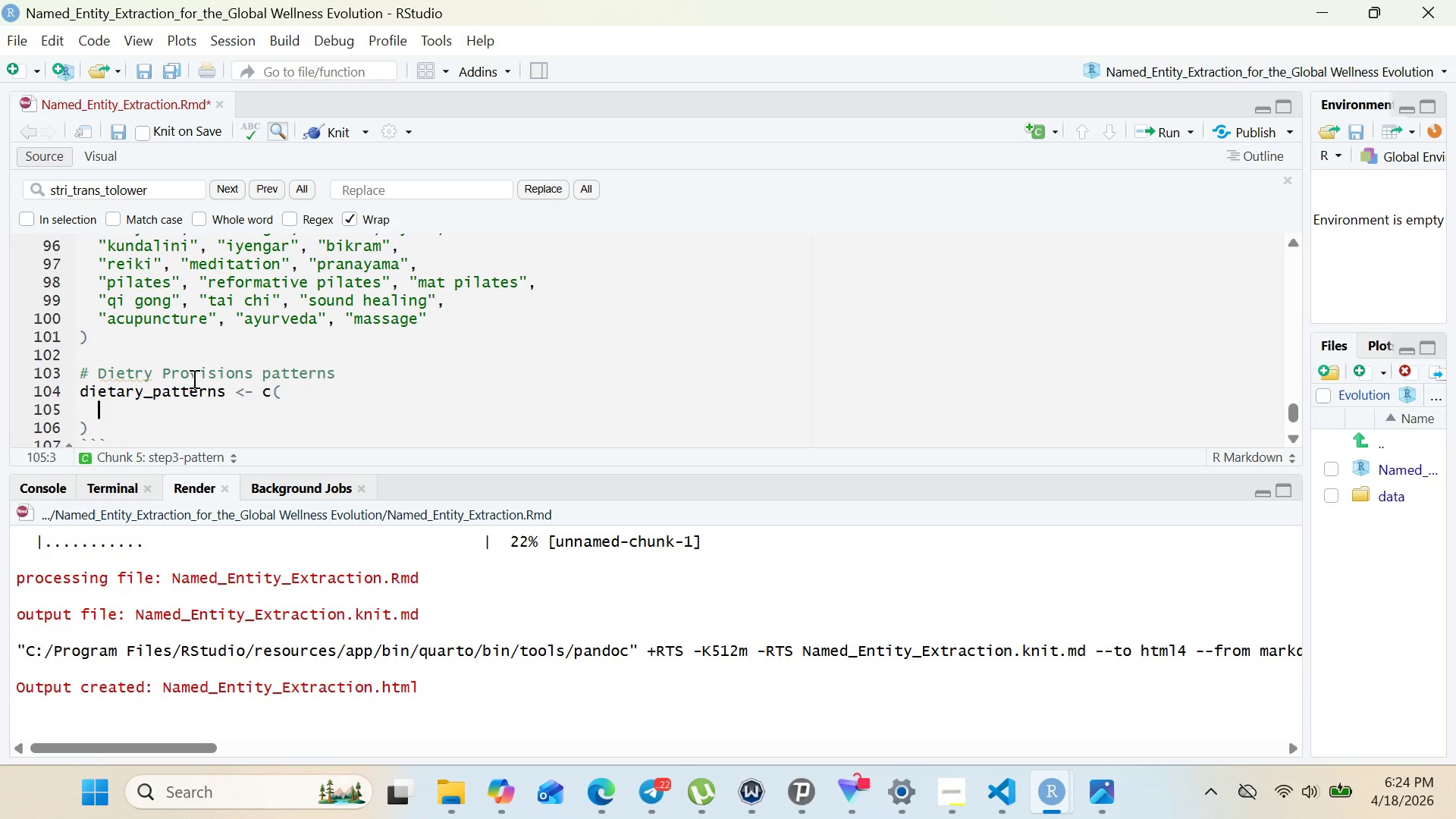 
 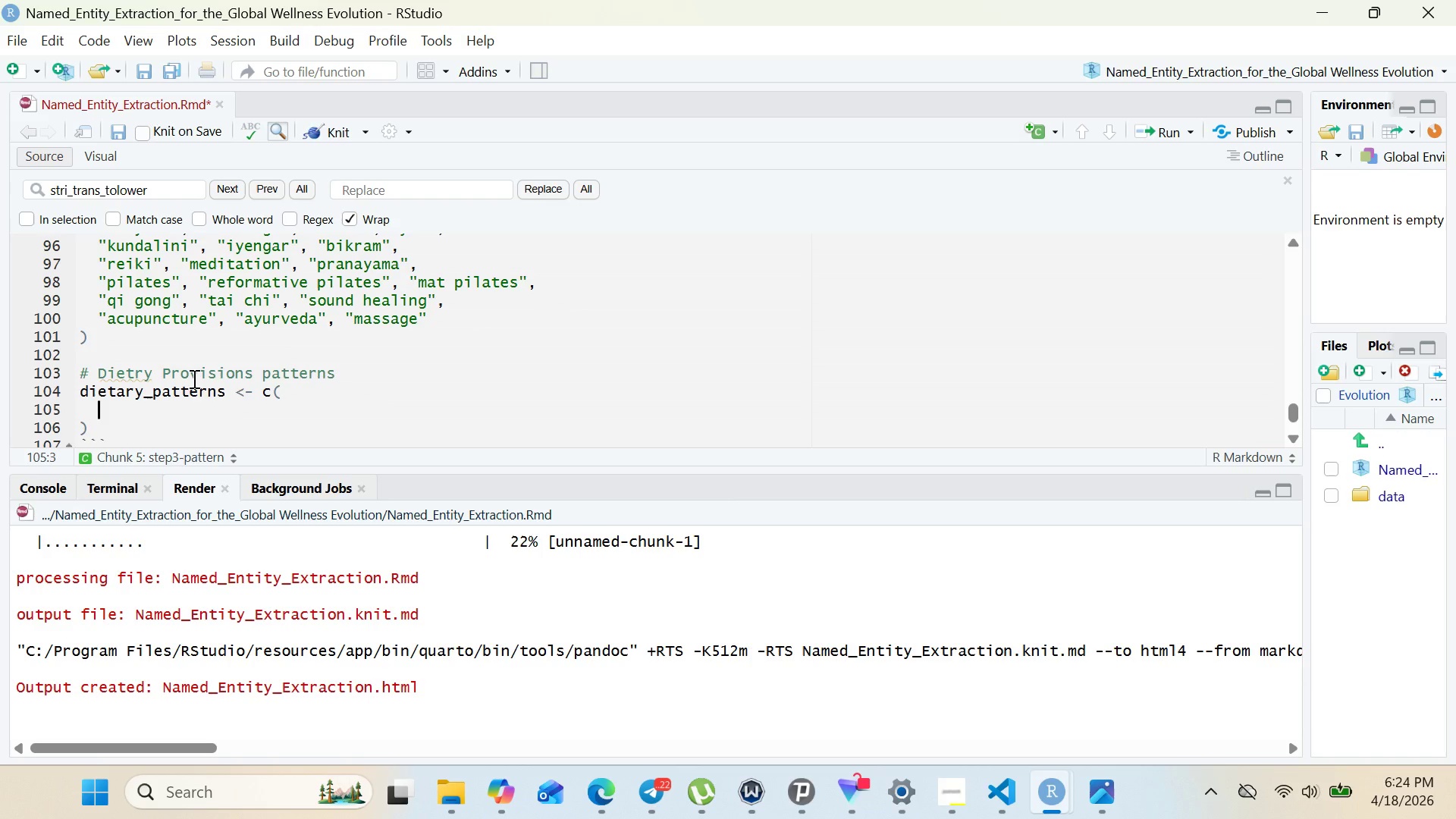 
key(Enter)
 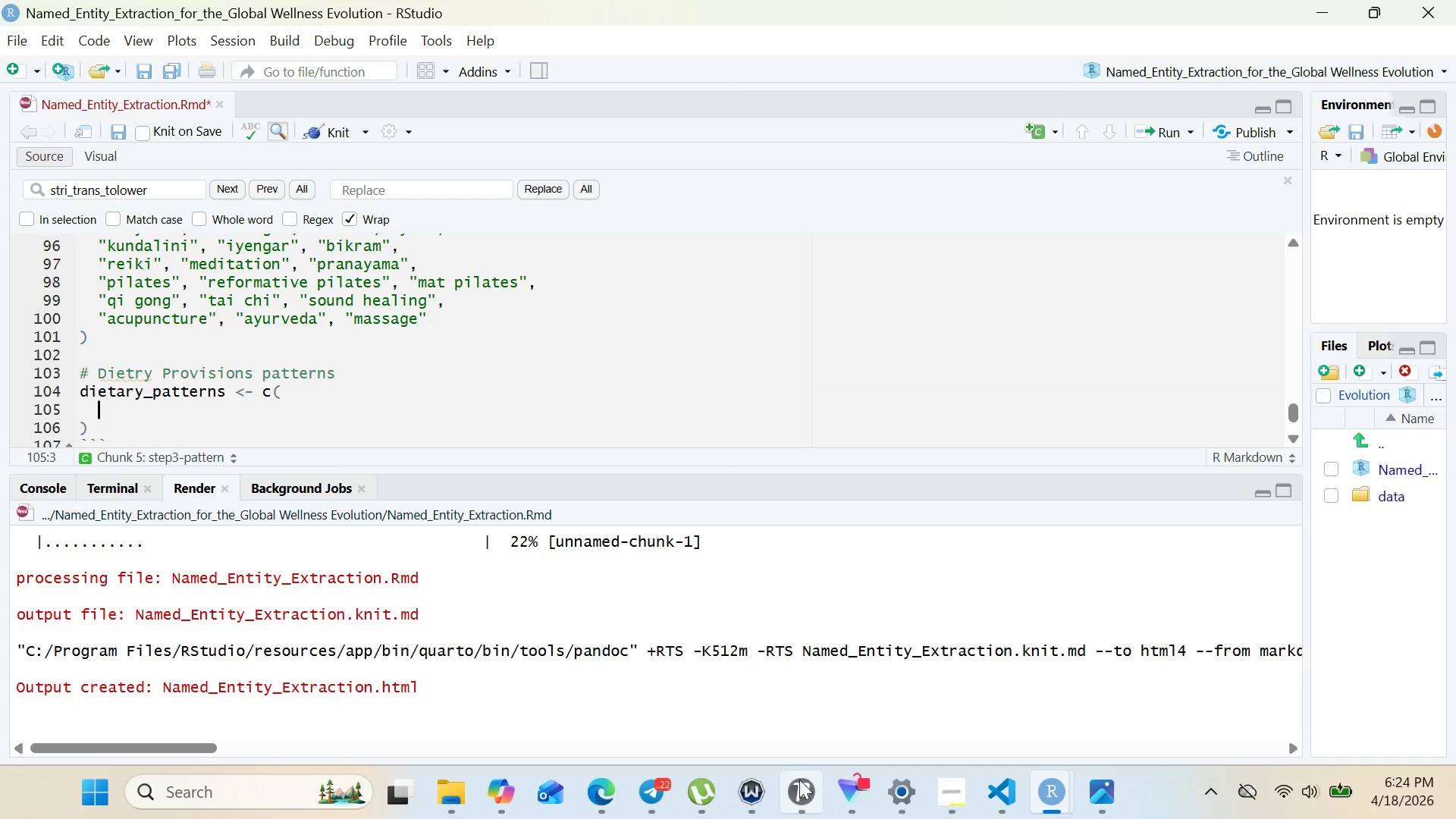 
left_click([639, 785])
 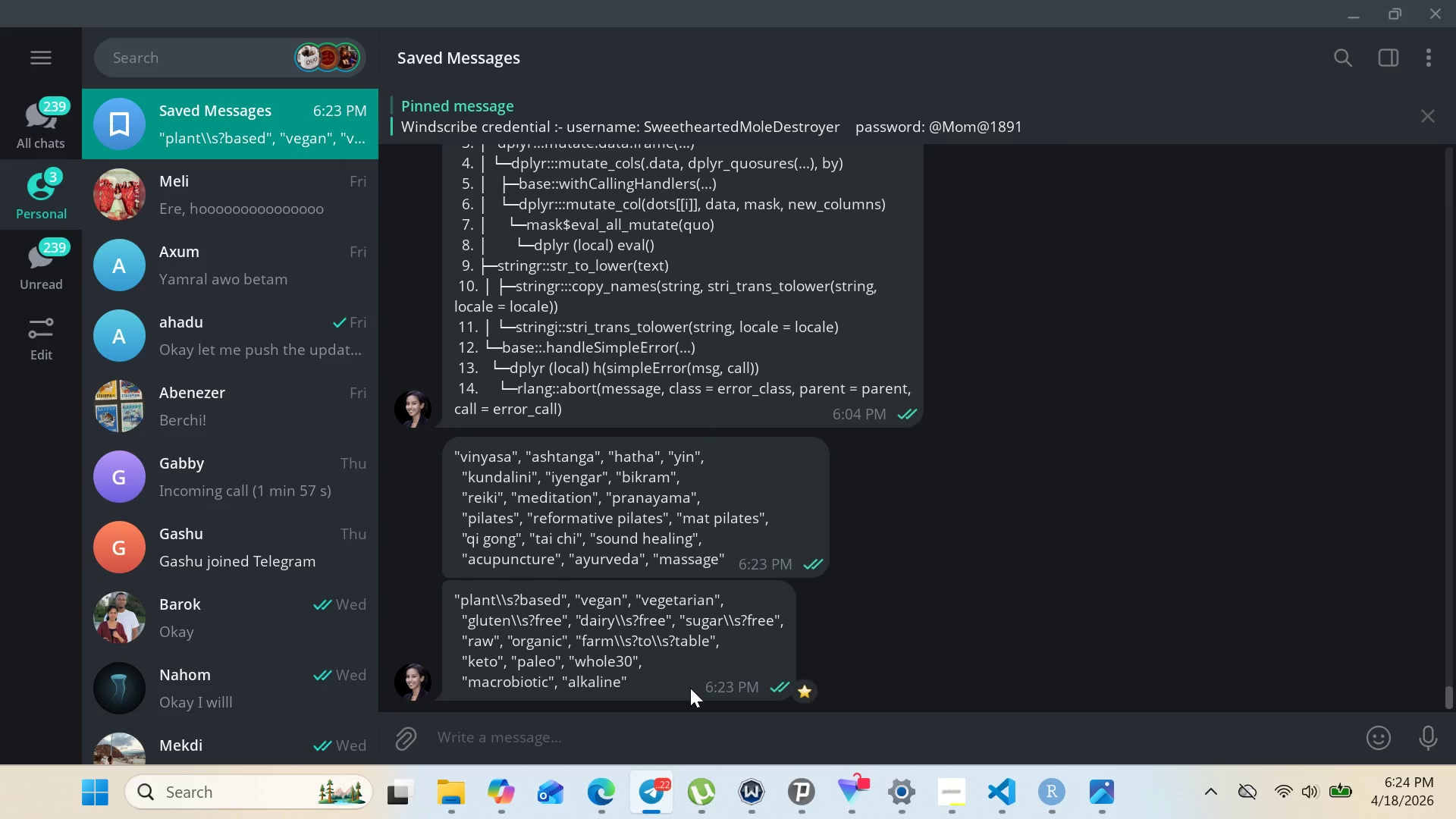 
right_click([690, 688])
 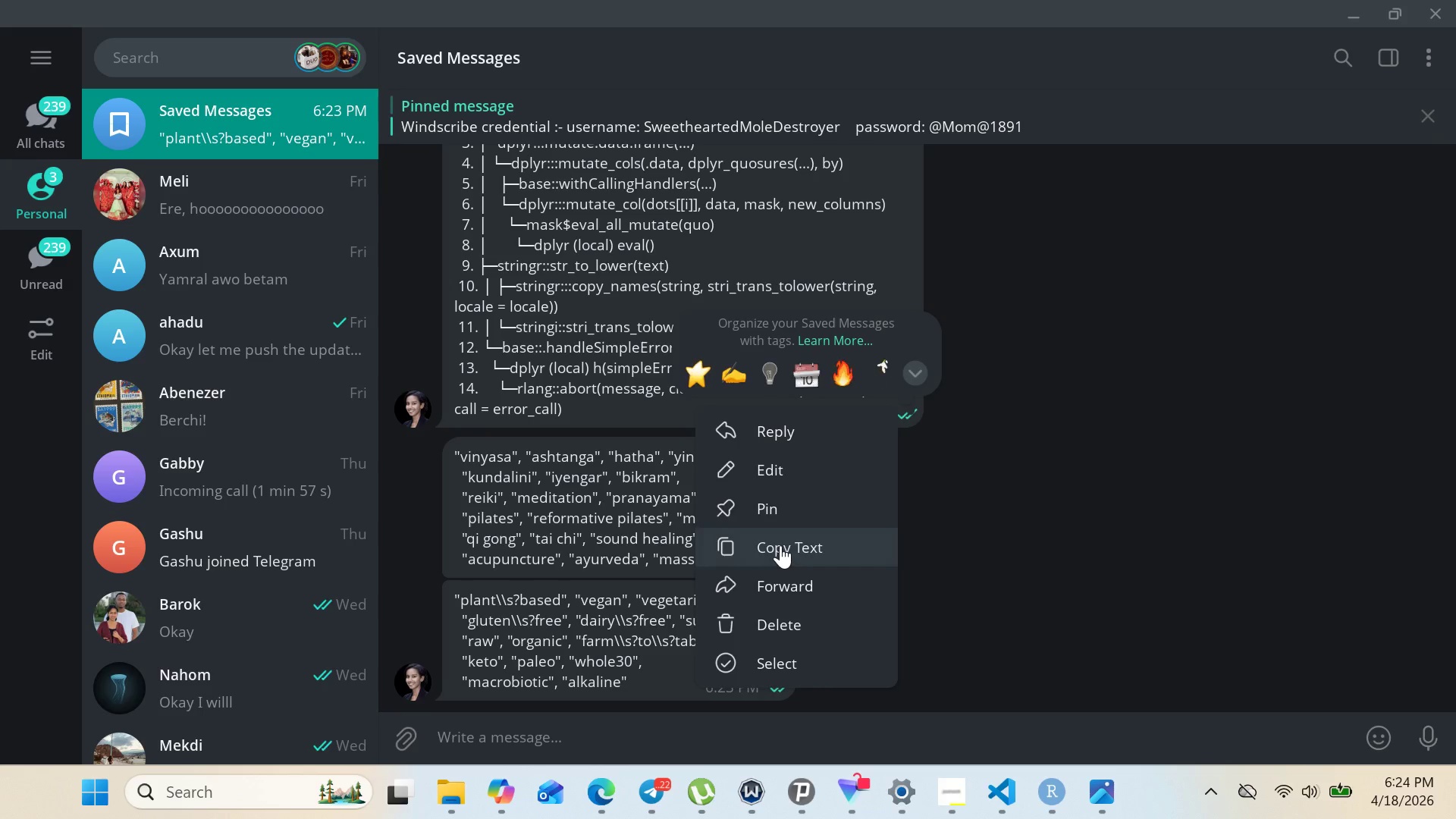 
left_click([780, 545])
 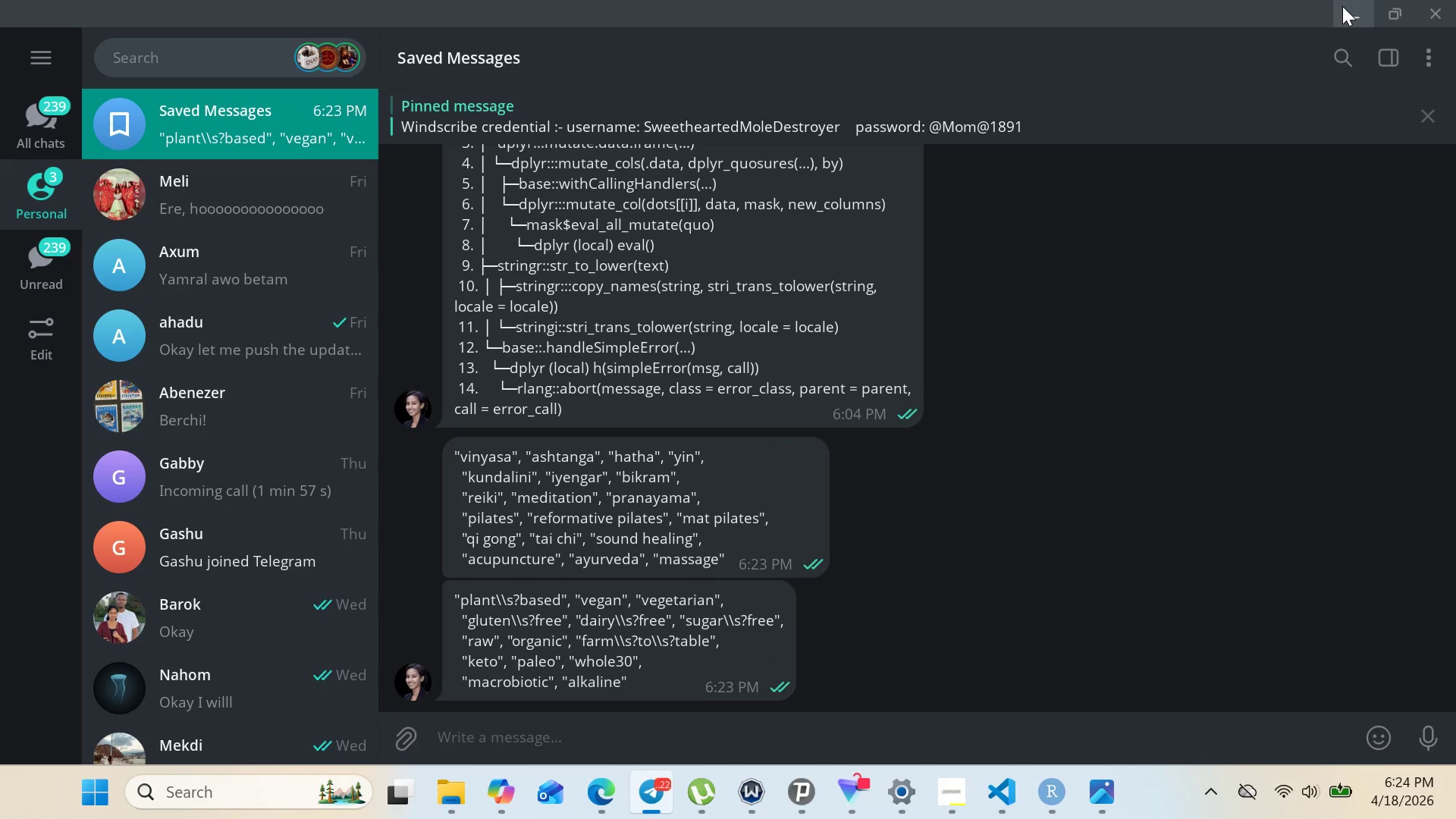 
left_click([1342, 6])
 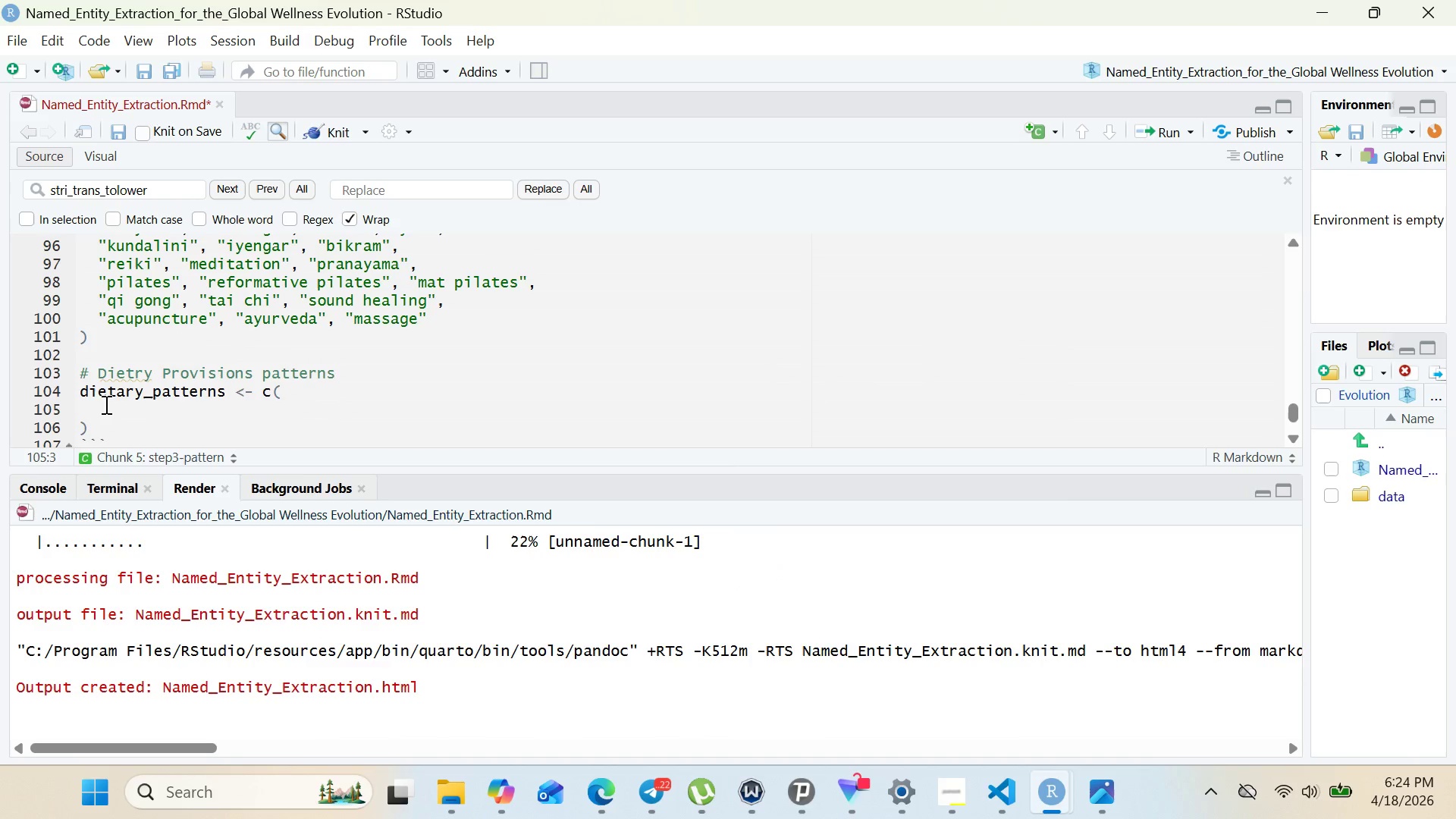 
left_click([105, 413])
 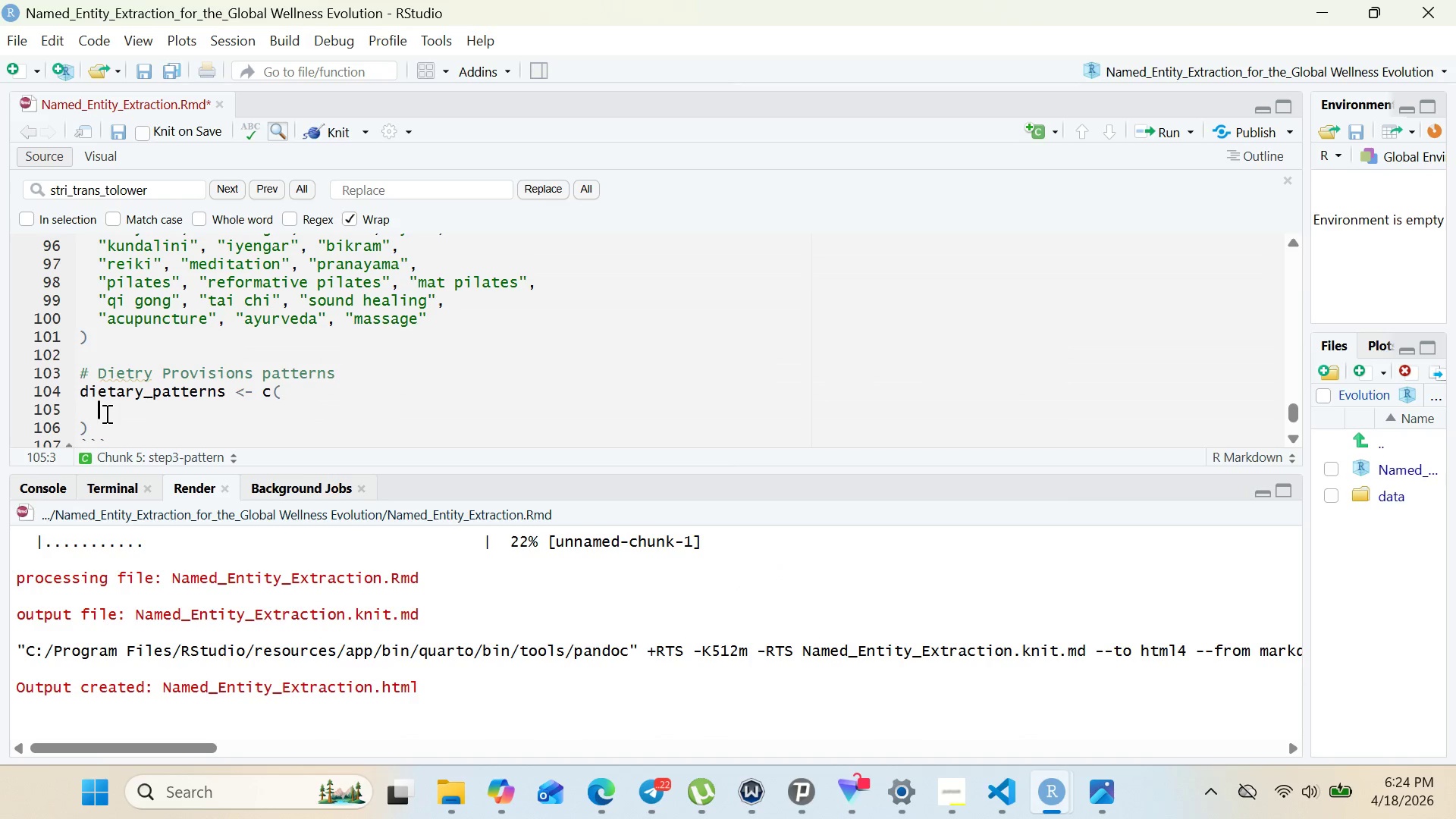 
key(Control+V)
 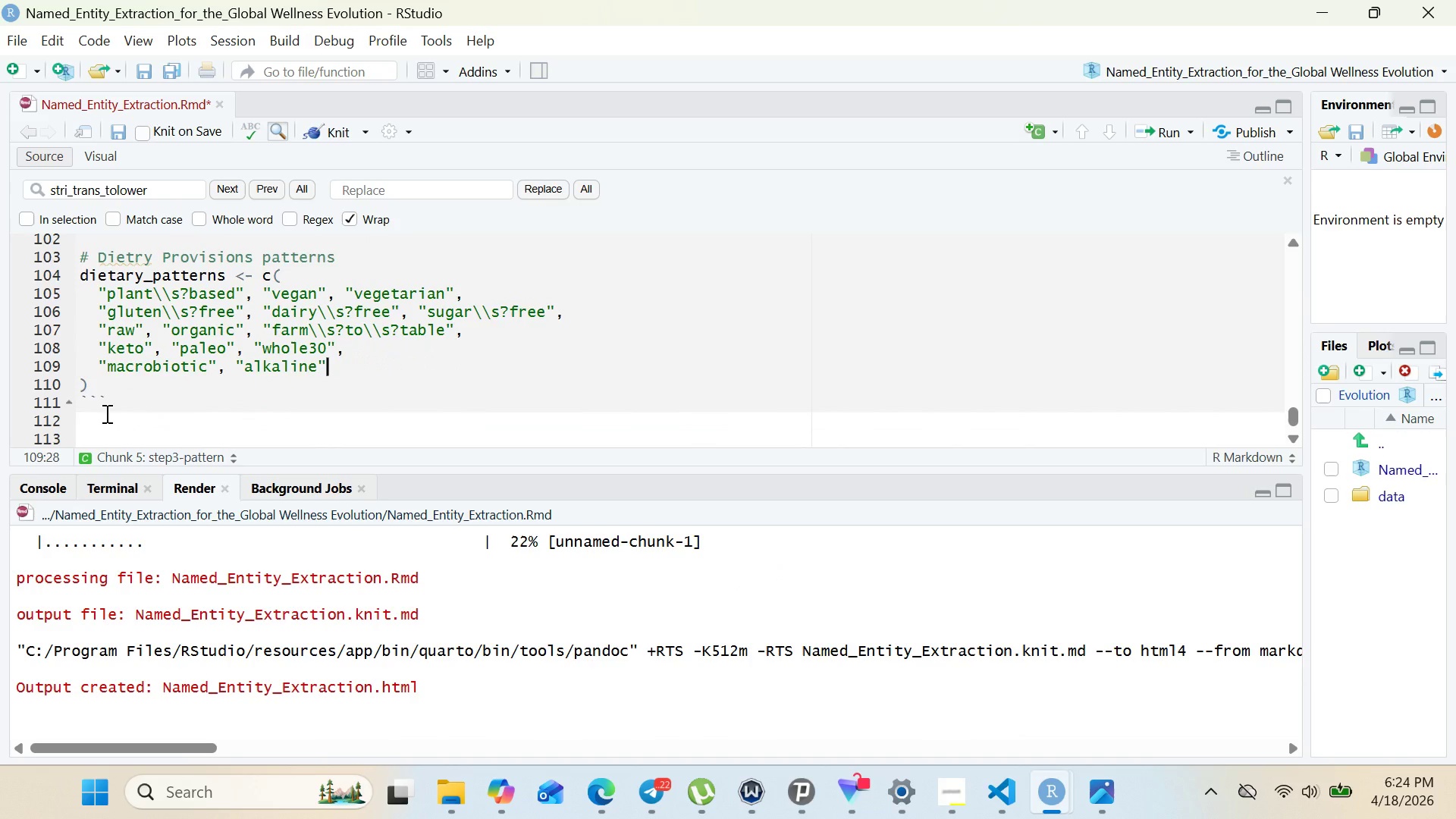 
left_click([108, 389])
 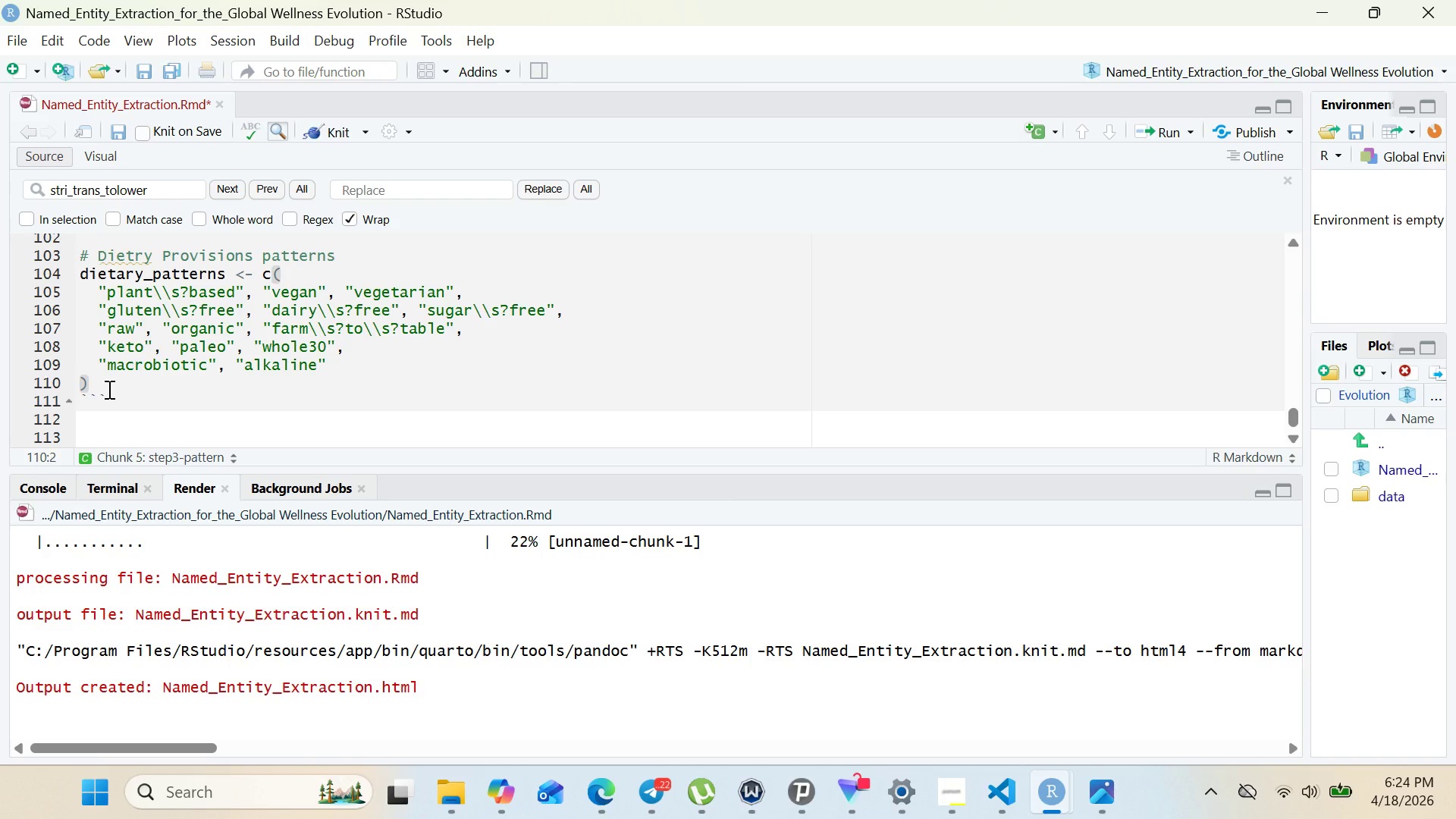 
wait(14.75)
 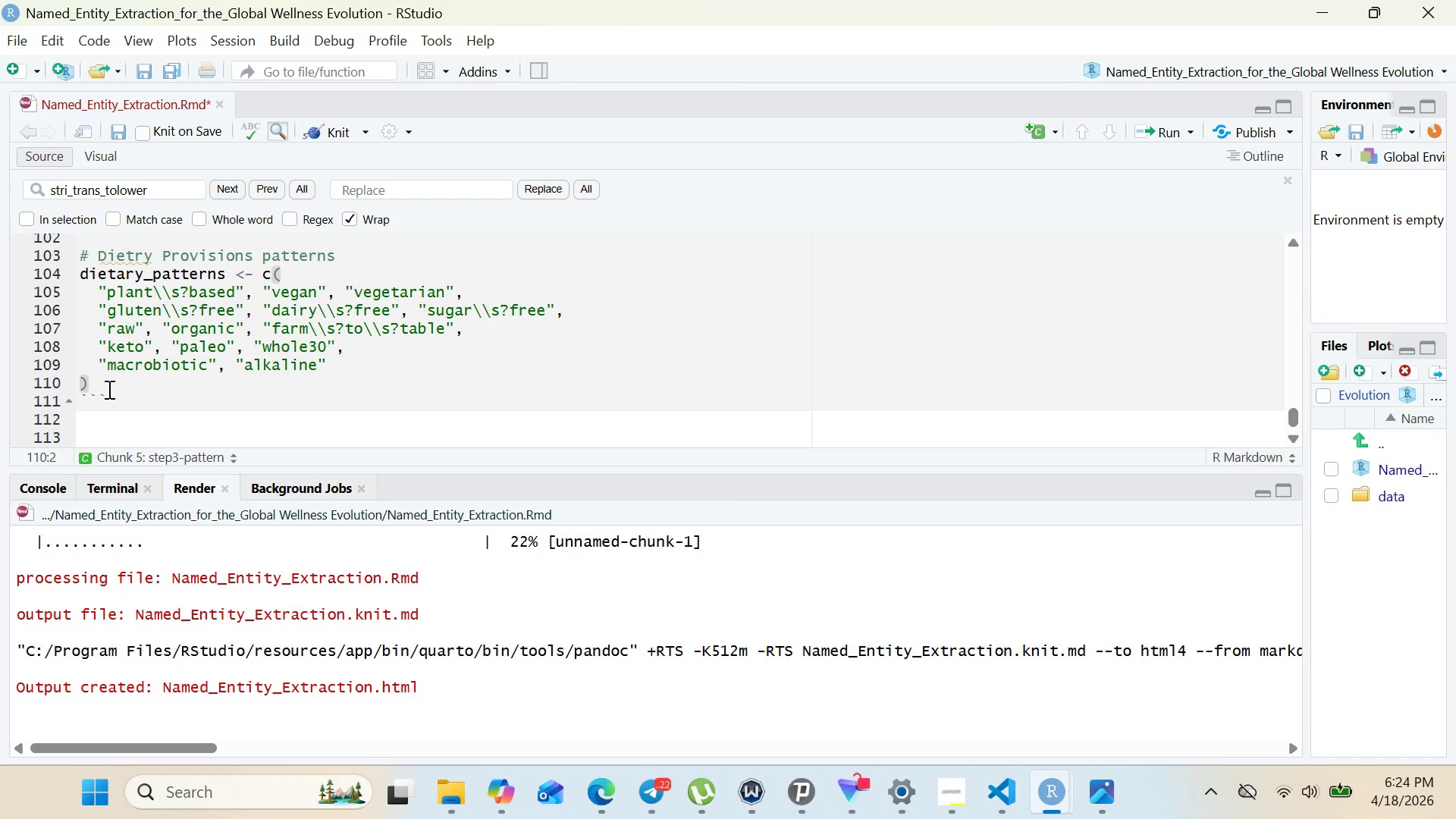 
key(Enter)
 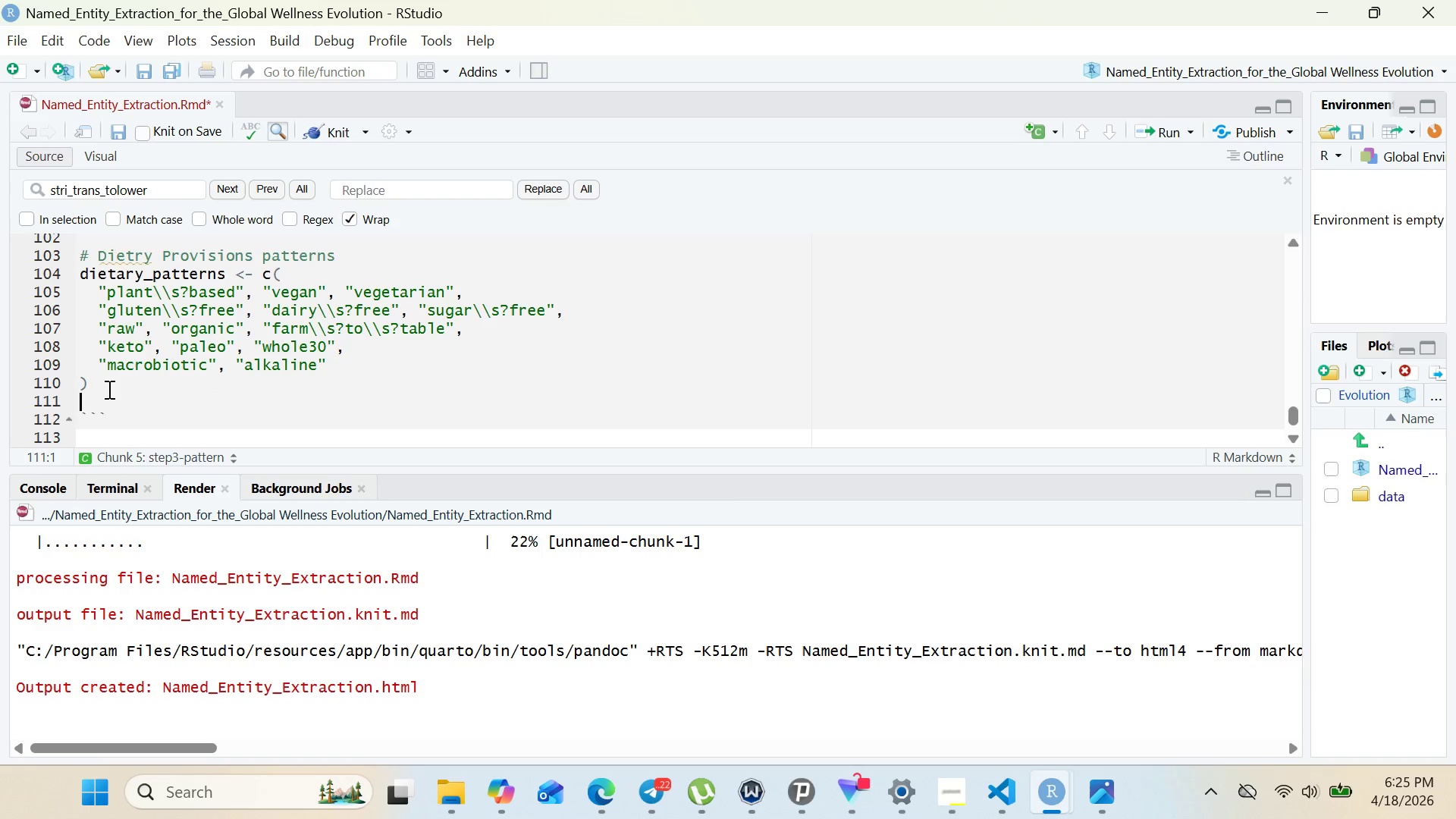 
key(Enter)
 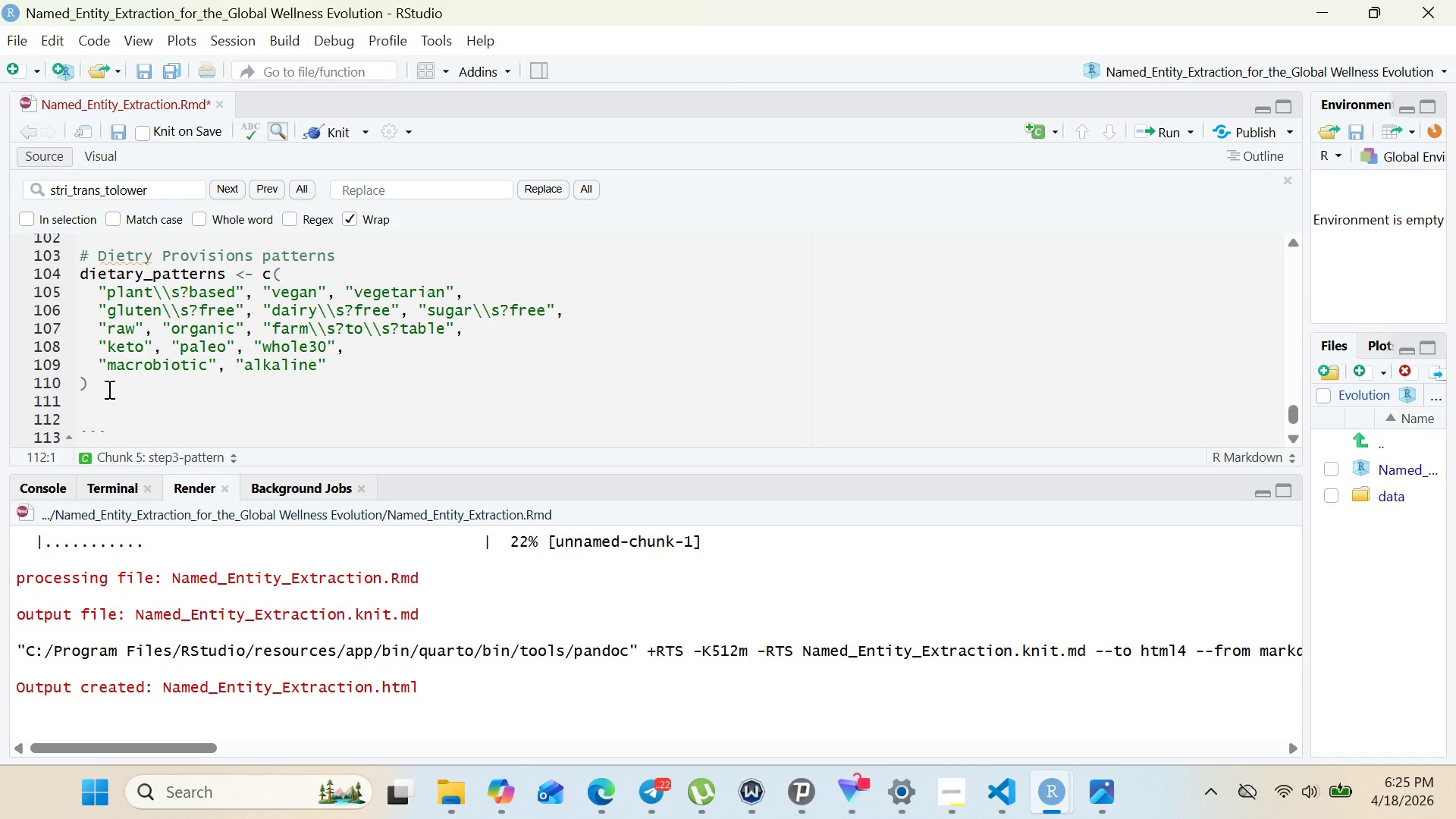 
type(### 3.2 Extract Entities from Text)
 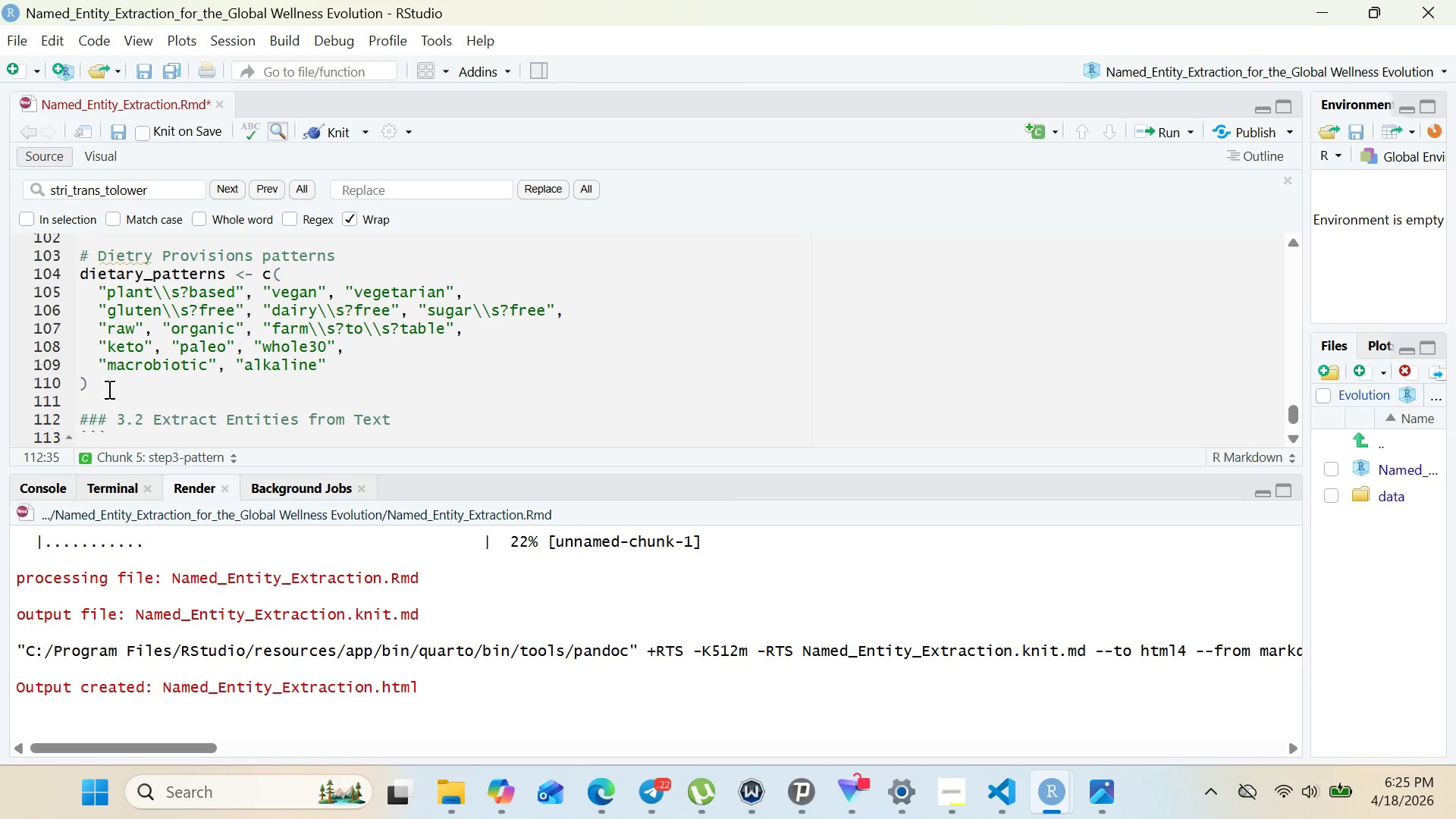 
key(Enter)
 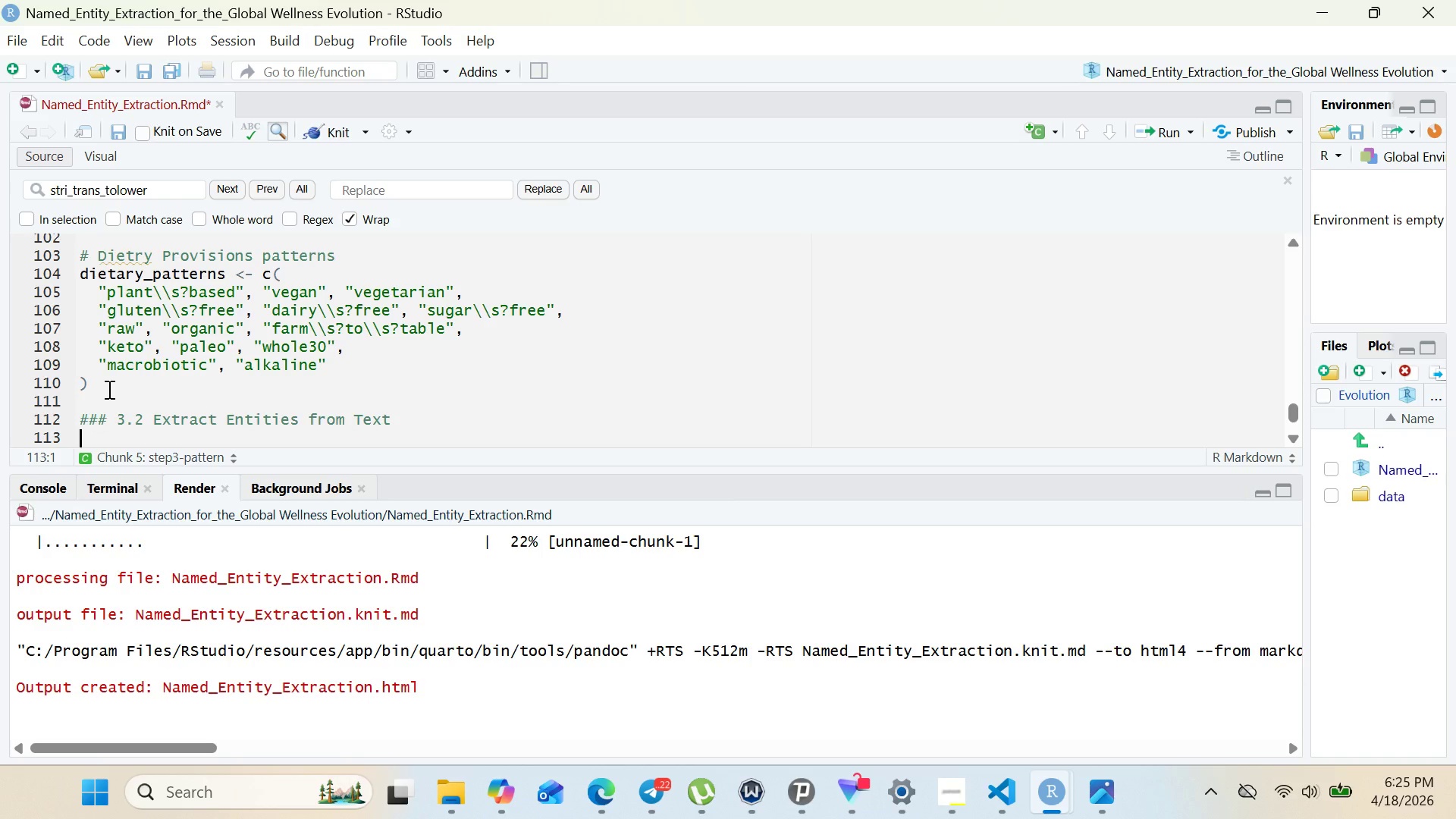 
key(Enter)
 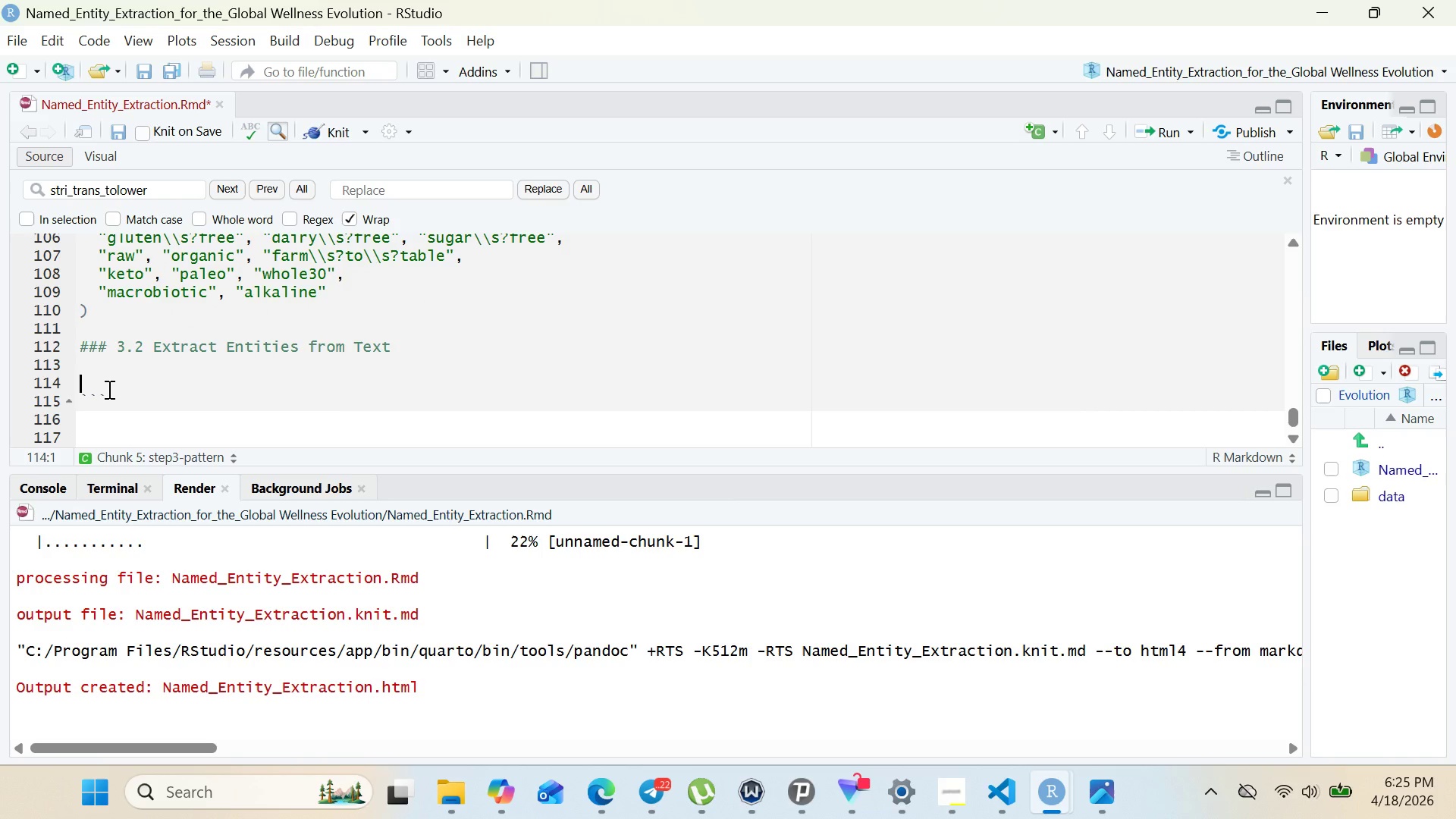 
left_click_drag(start_coordinate=[88, 364], to_coordinate=[52, 340])
 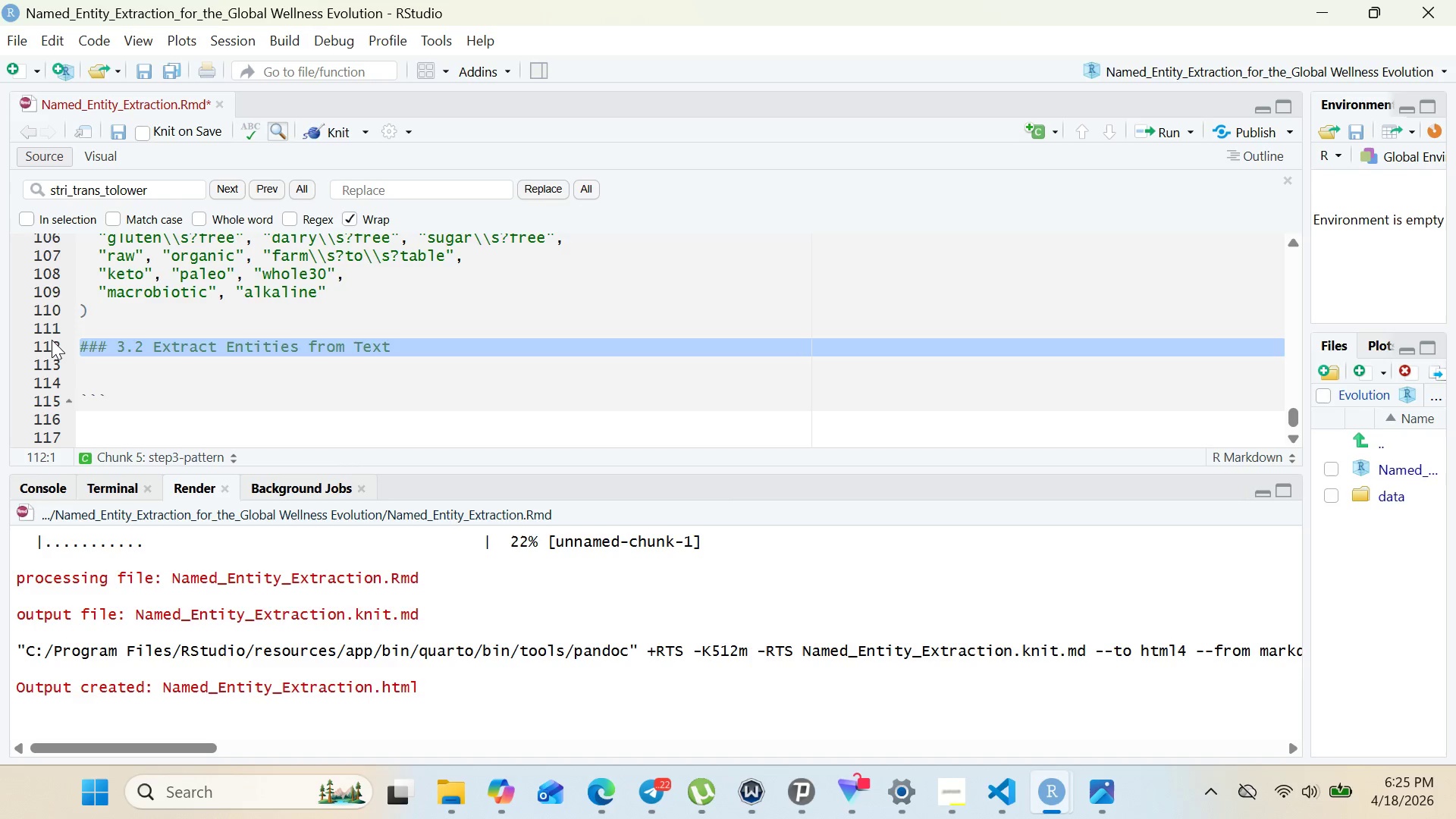 
key(Control+ControlLeft)
 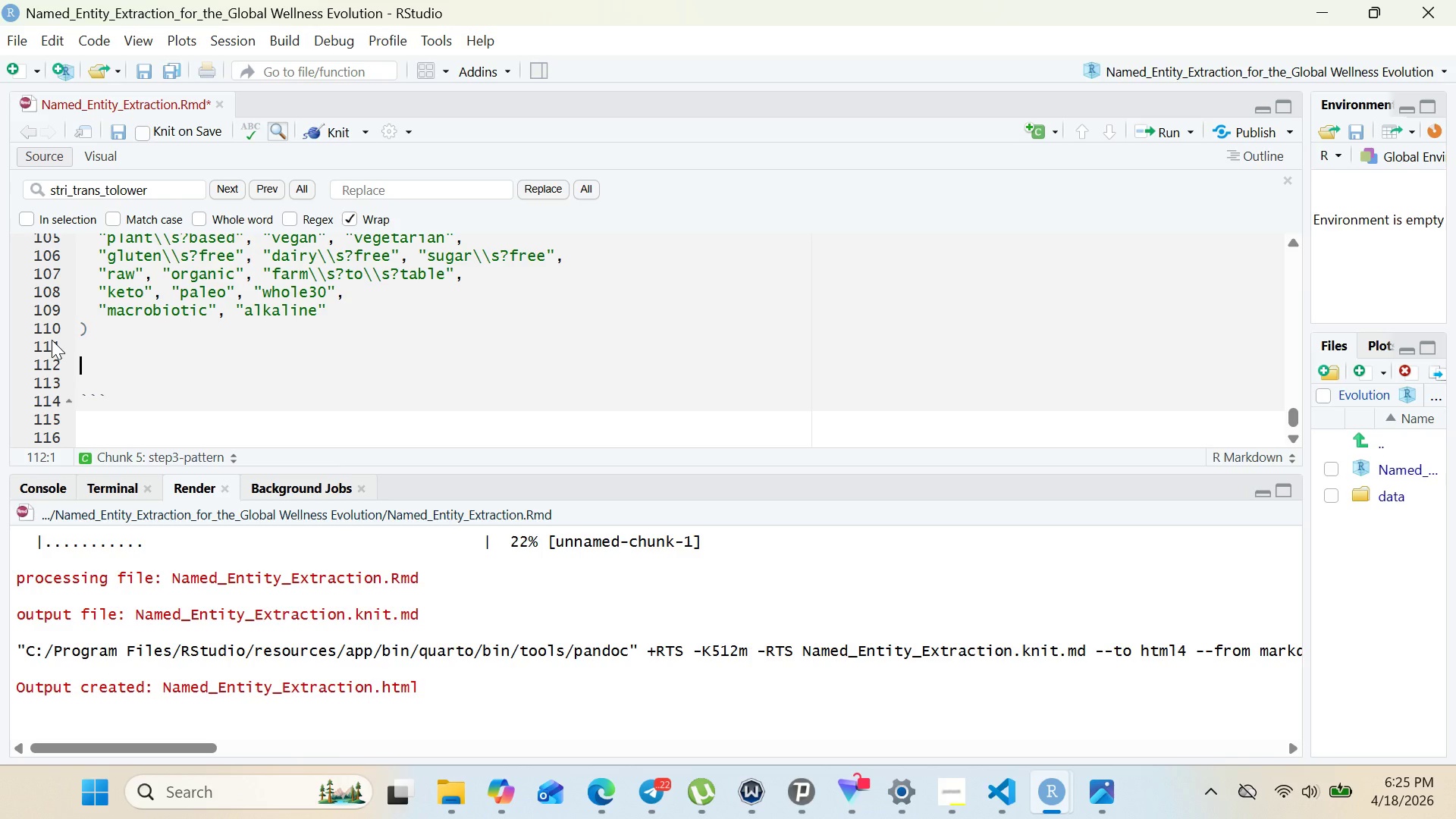 
key(Control+X)
 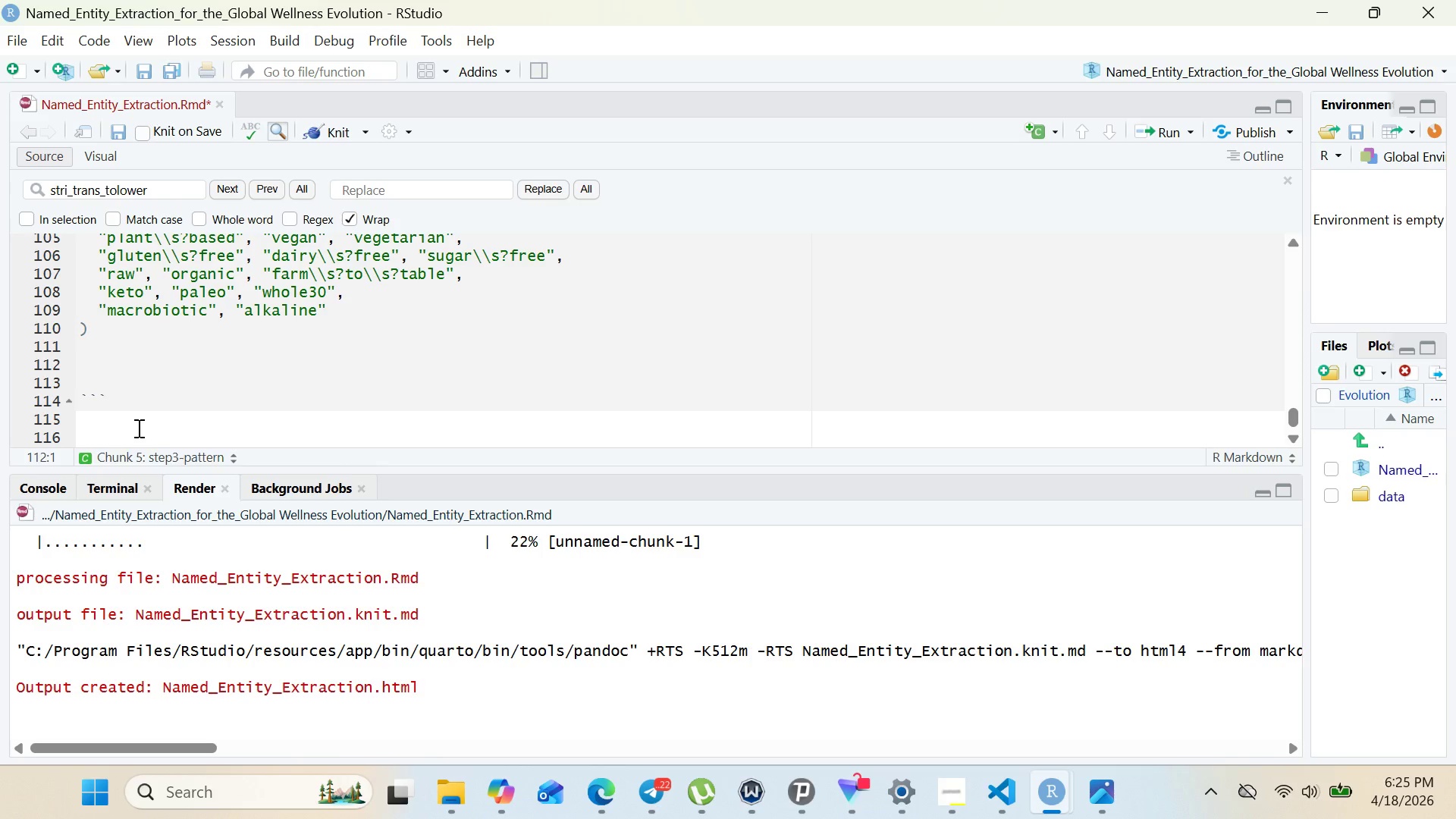 
left_click([137, 428])
 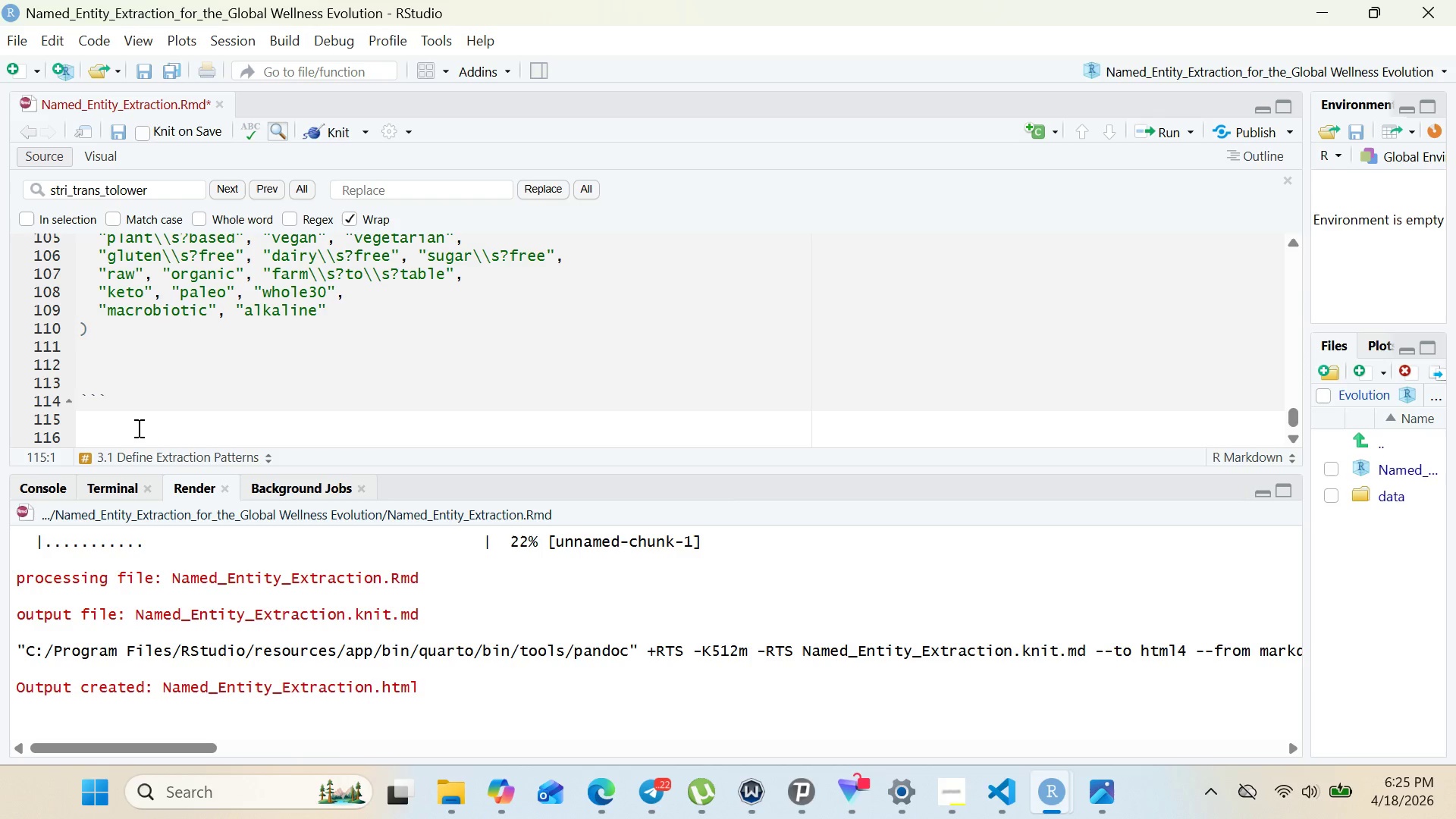 
key(Control+ControlLeft)
 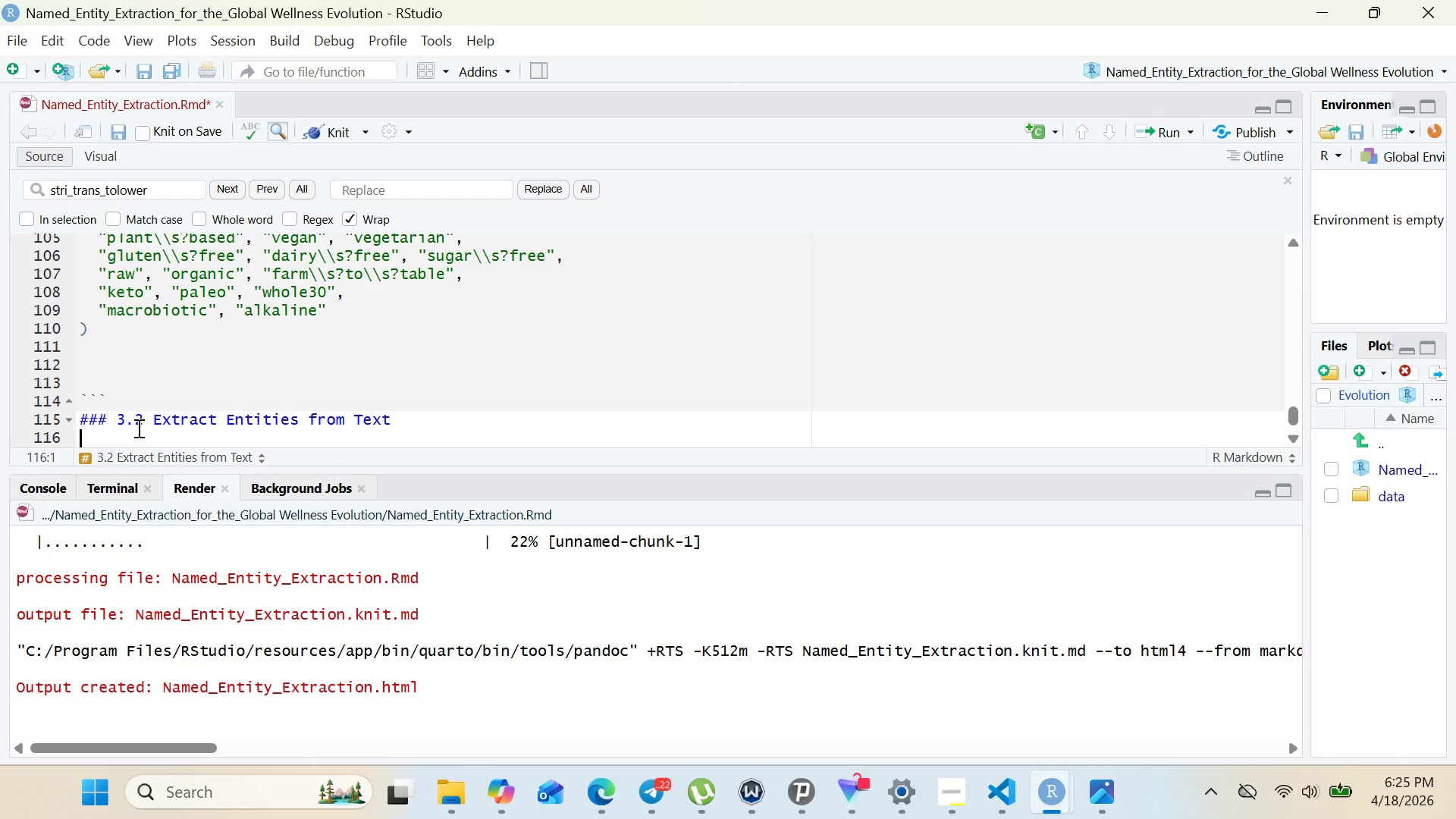 
key(Control+V)
 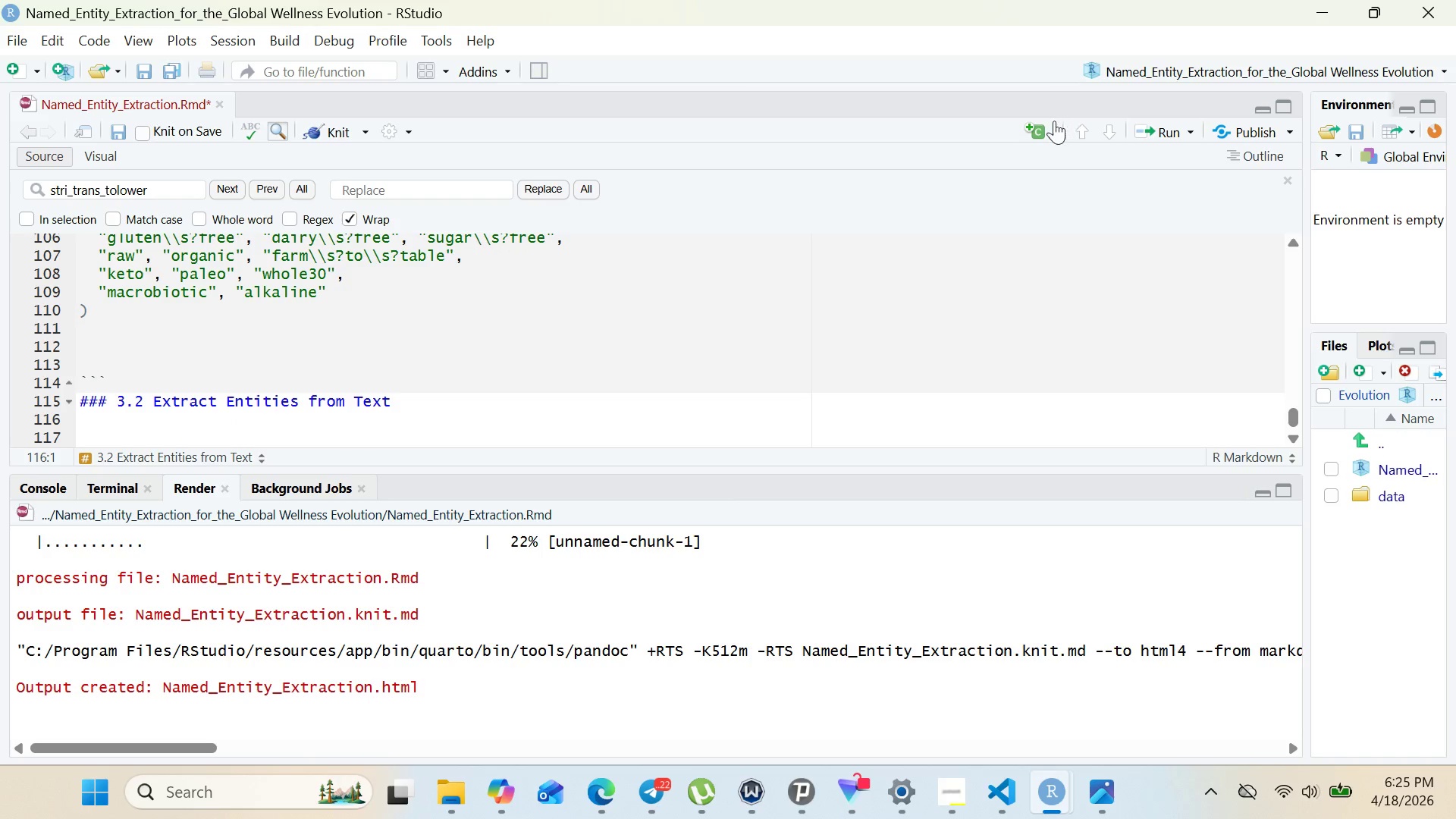 
left_click([1053, 134])
 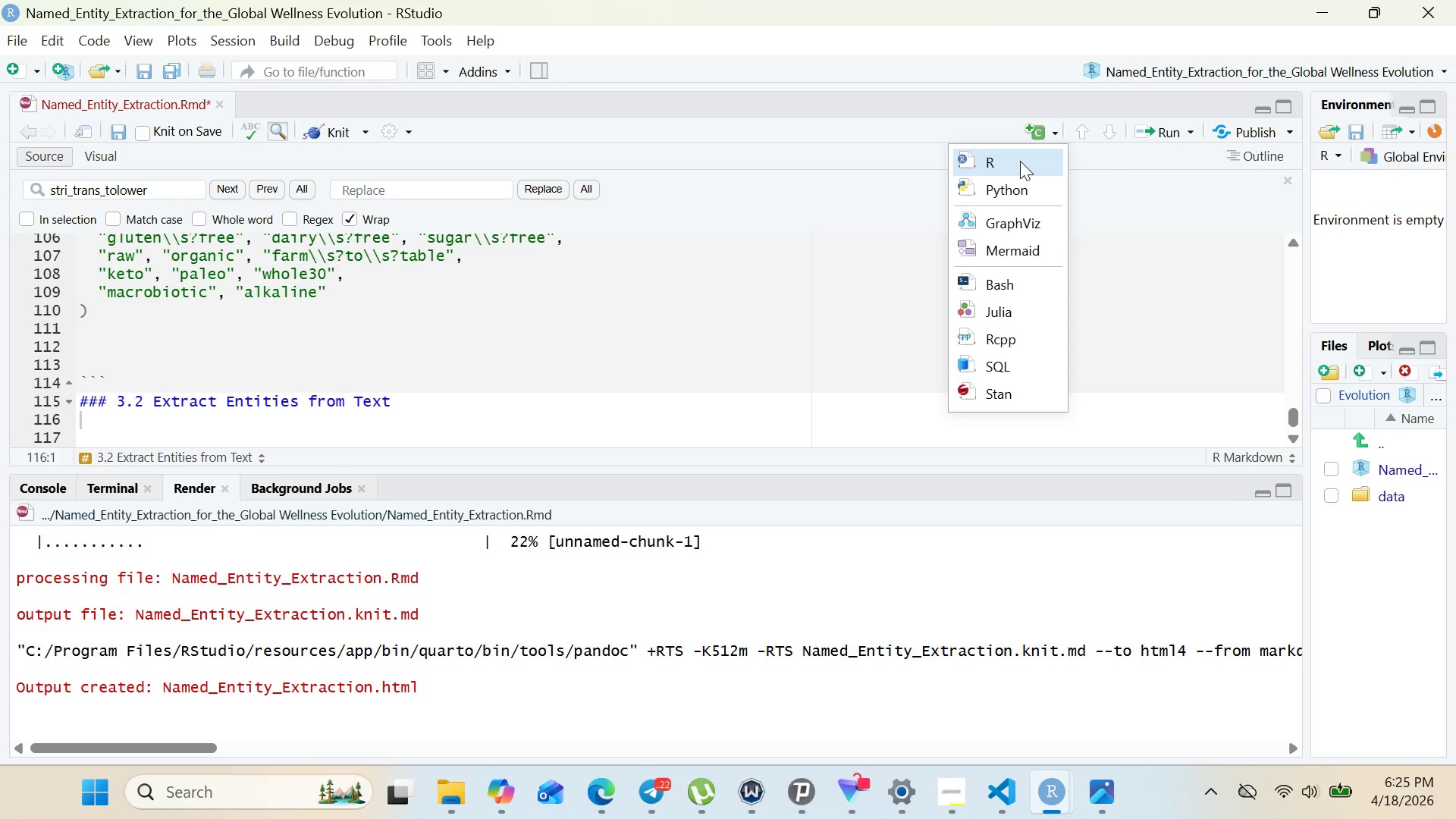 
left_click([1019, 162])
 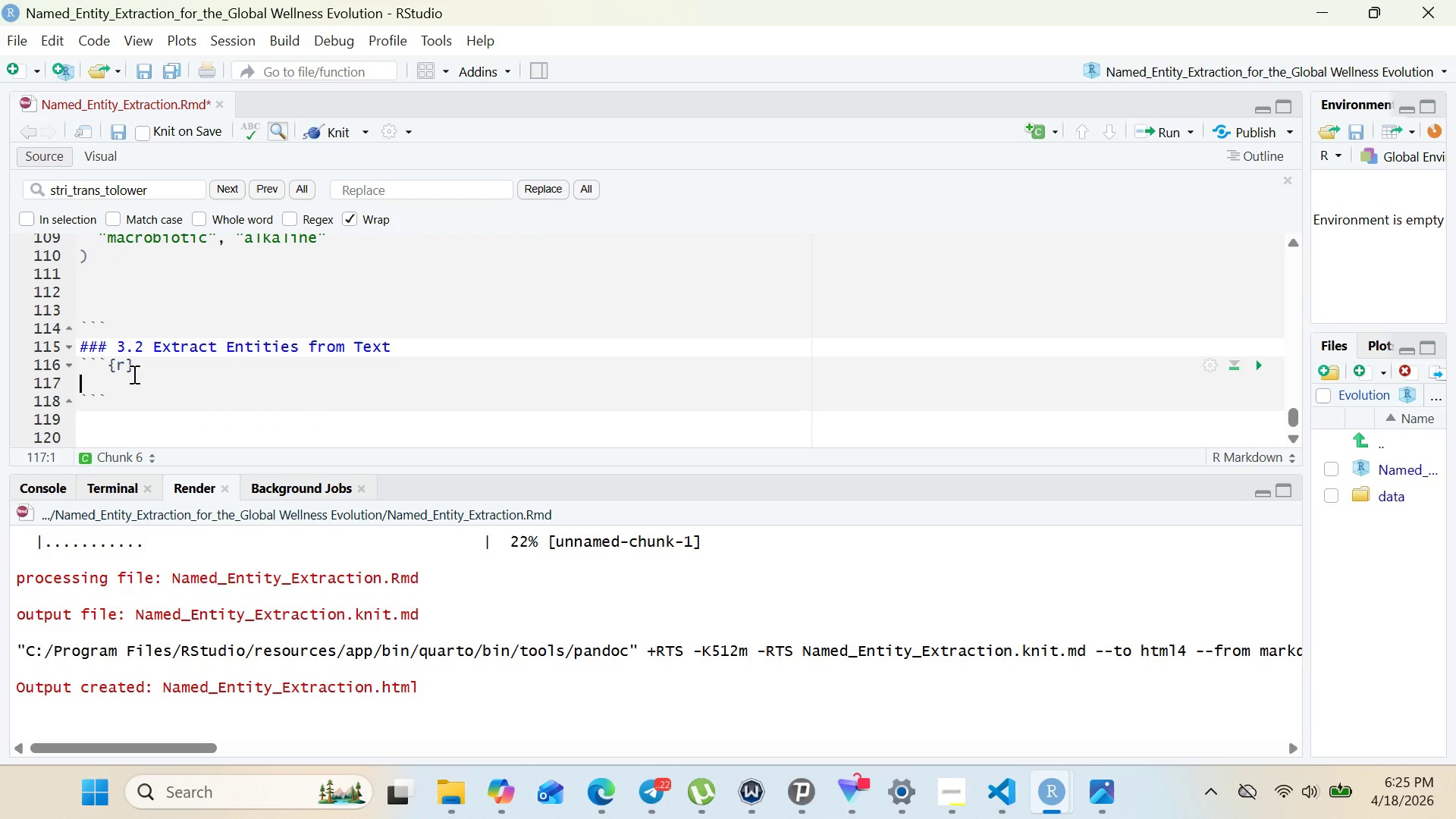 
left_click([129, 371])
 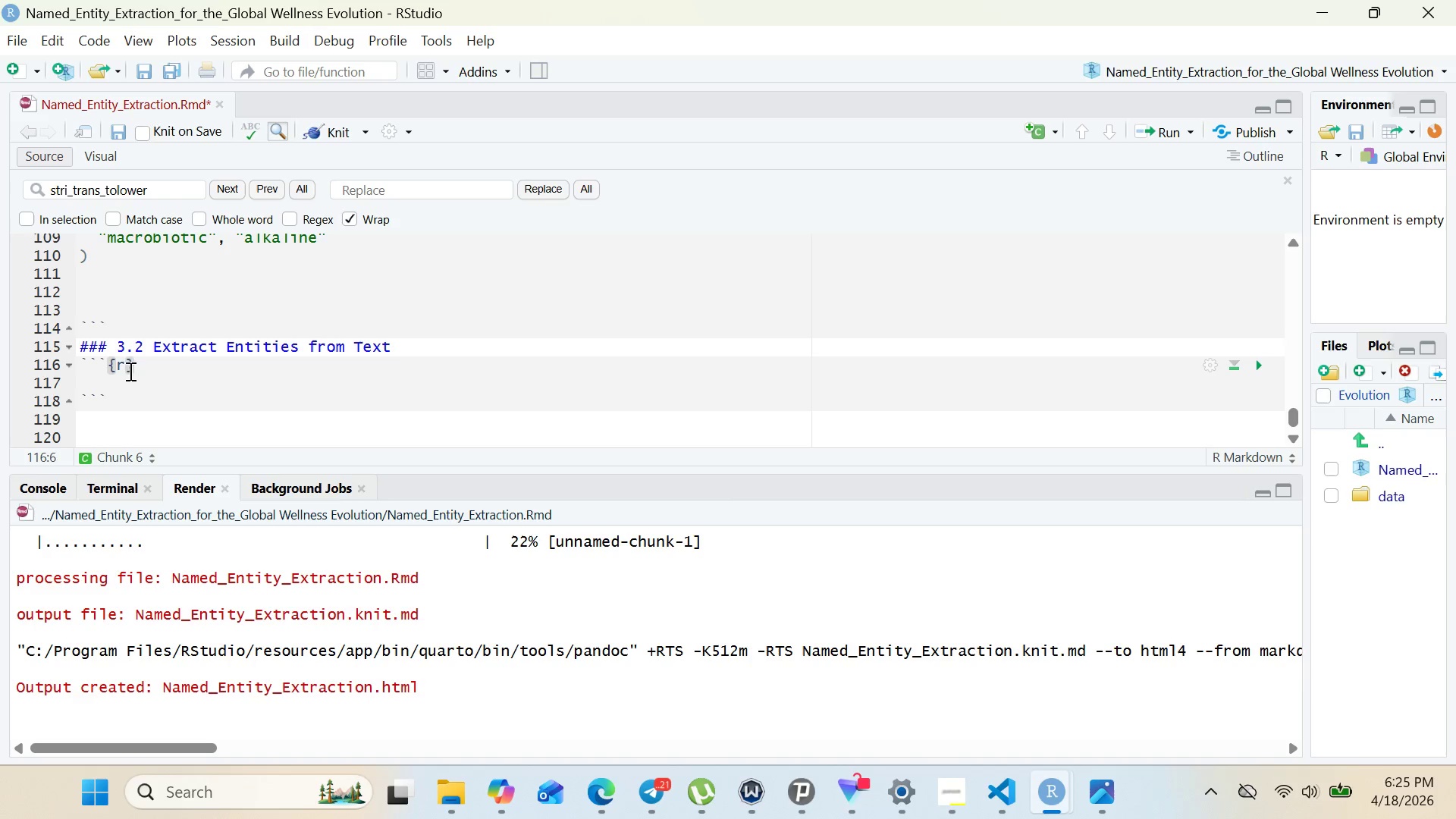 
type( step3- )
key(Backspace)
type(extraction)
 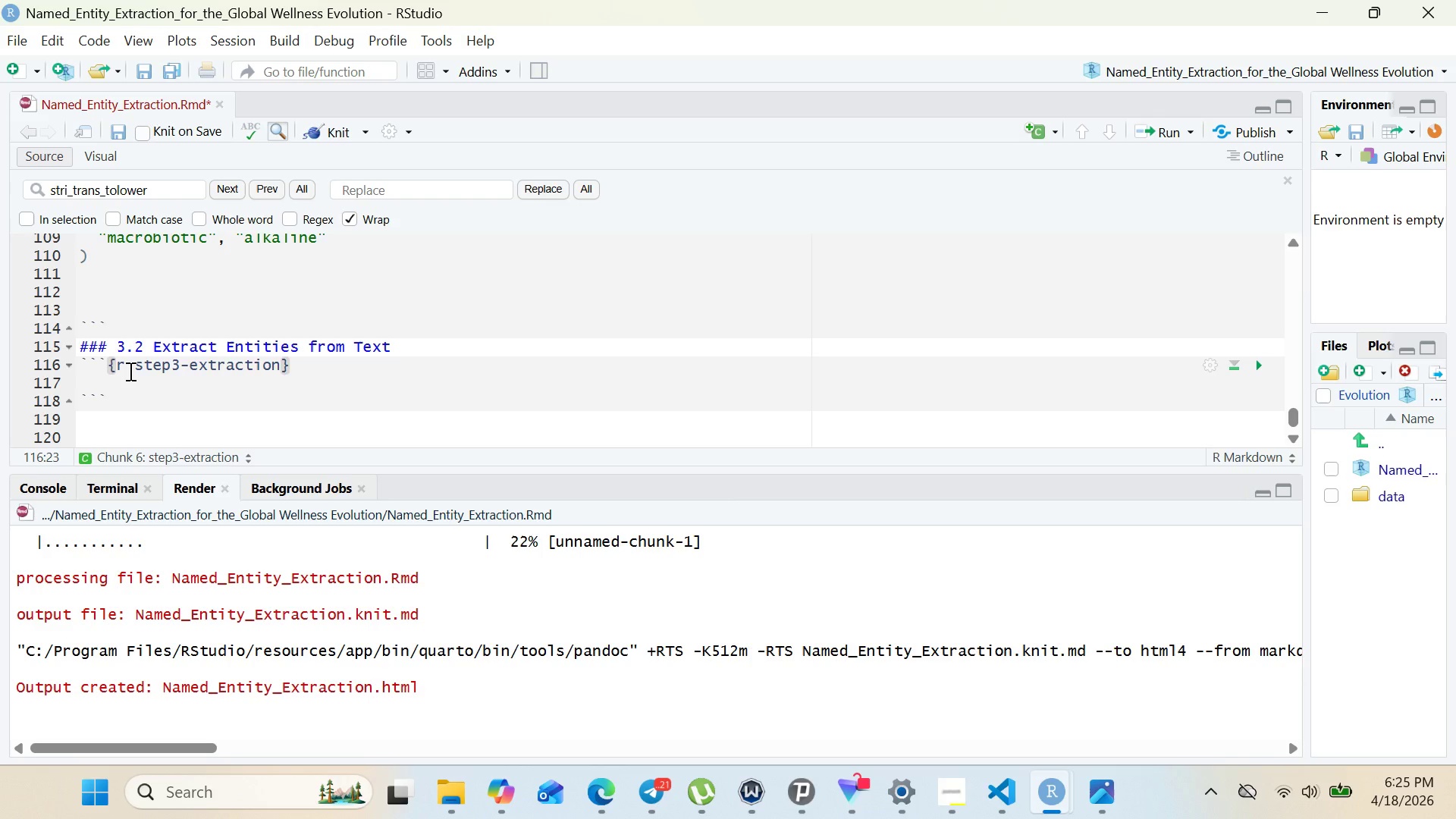 
key(ArrowRight)
 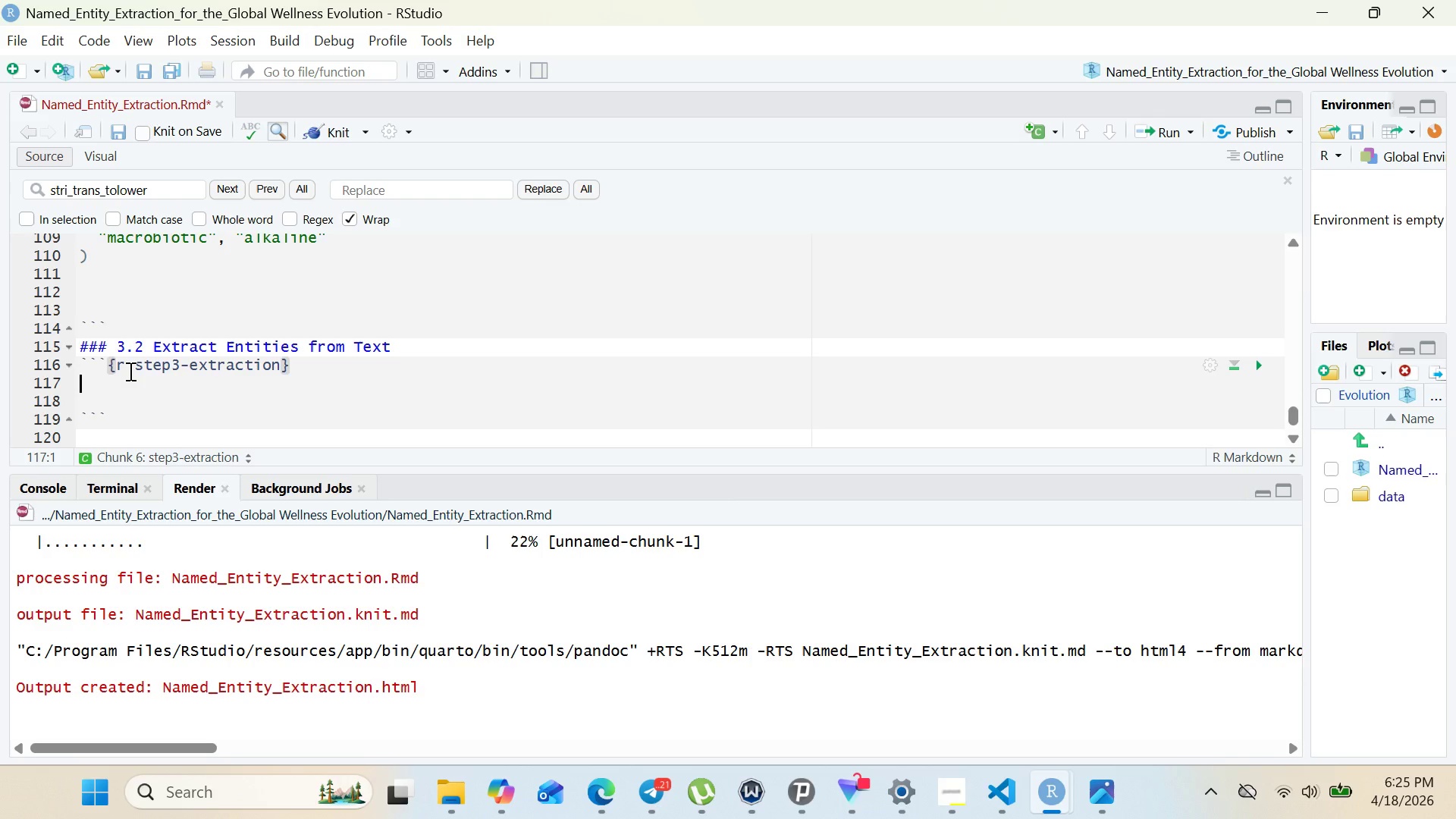 
key(Enter)
 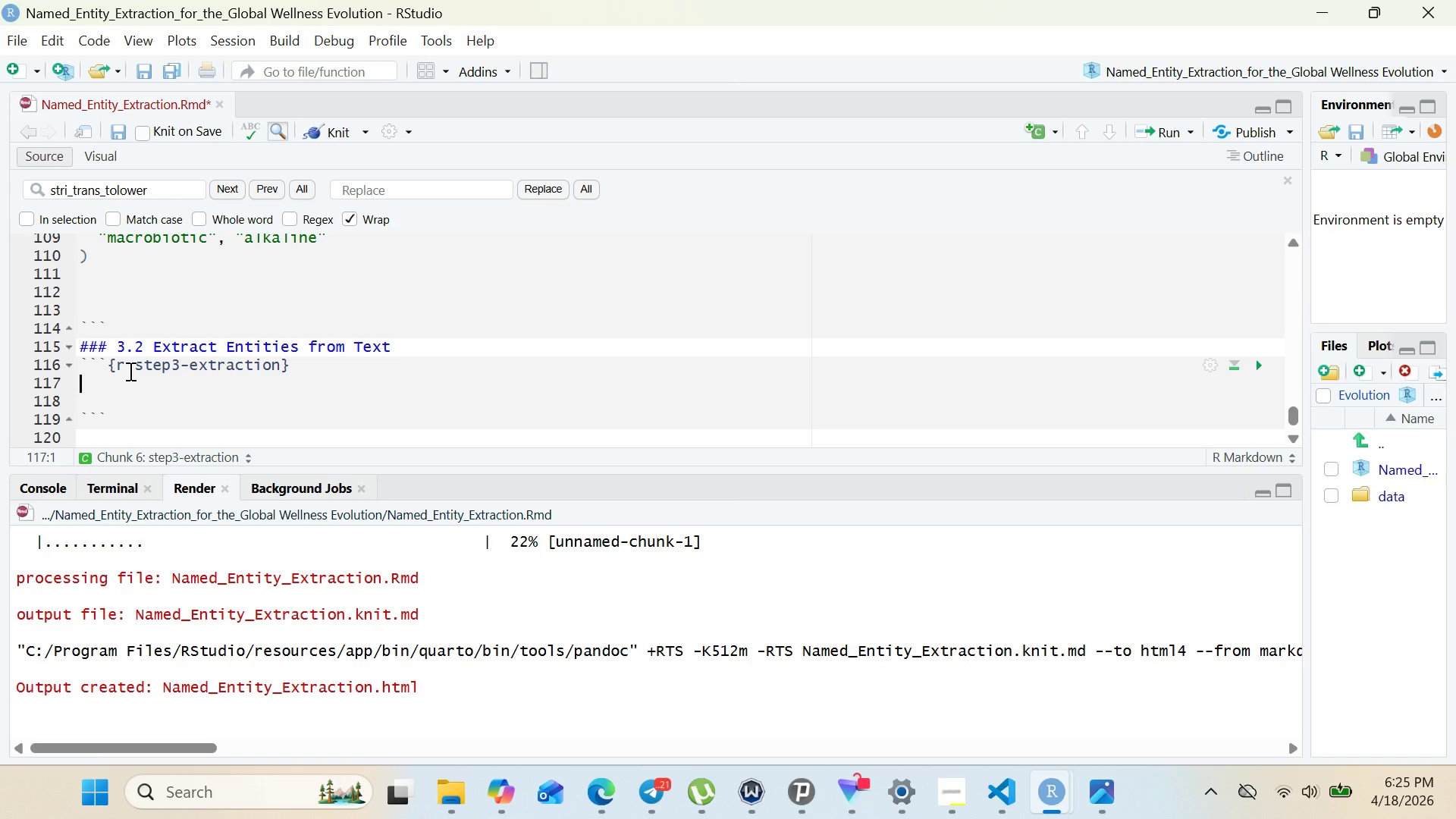 
type(# -Extraction==)
key(Backspace)
key(Backspace)
key(Backspace)
key(Backspace)
key(Backspace)
 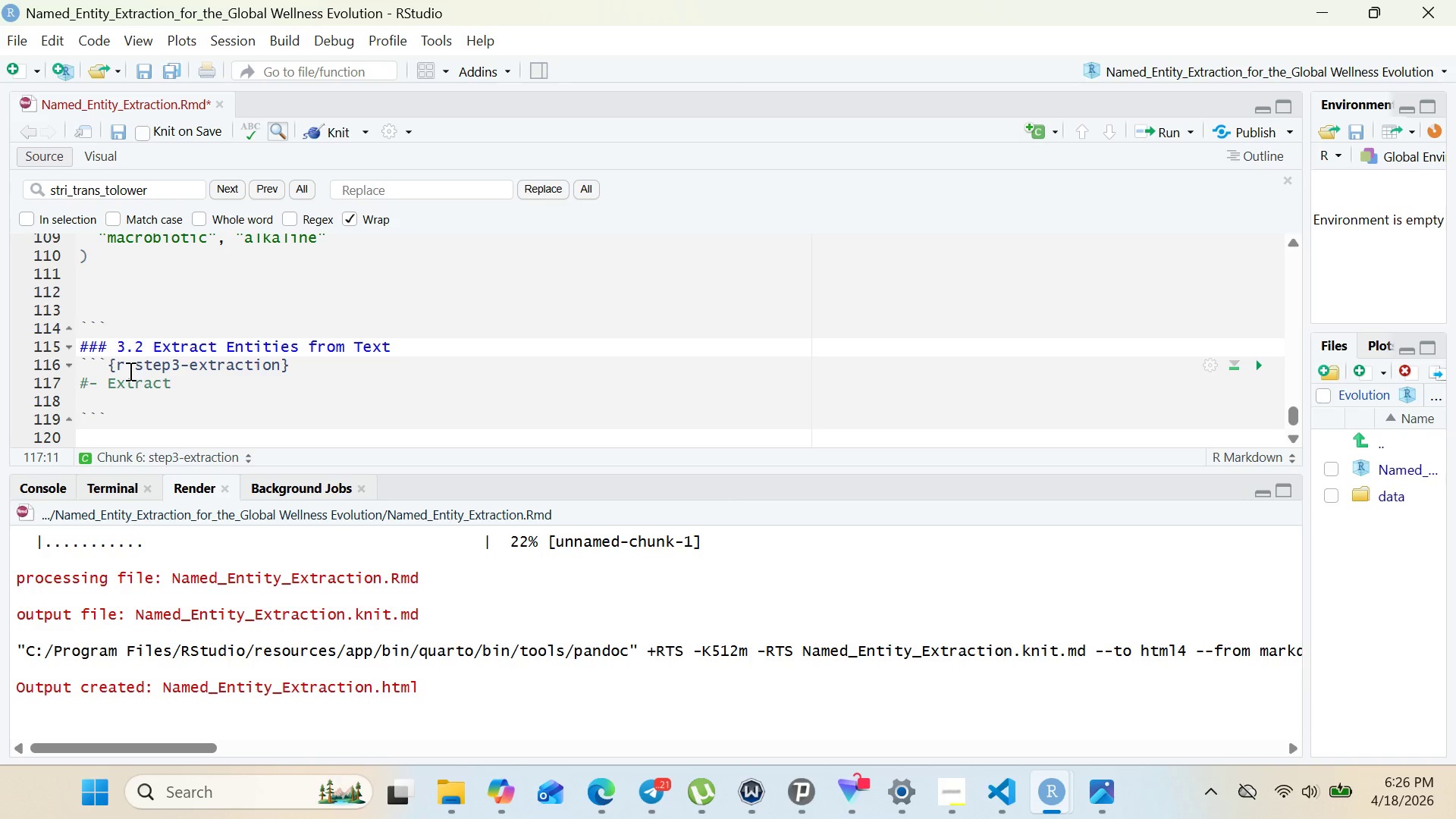 
left_click([941, 797])